 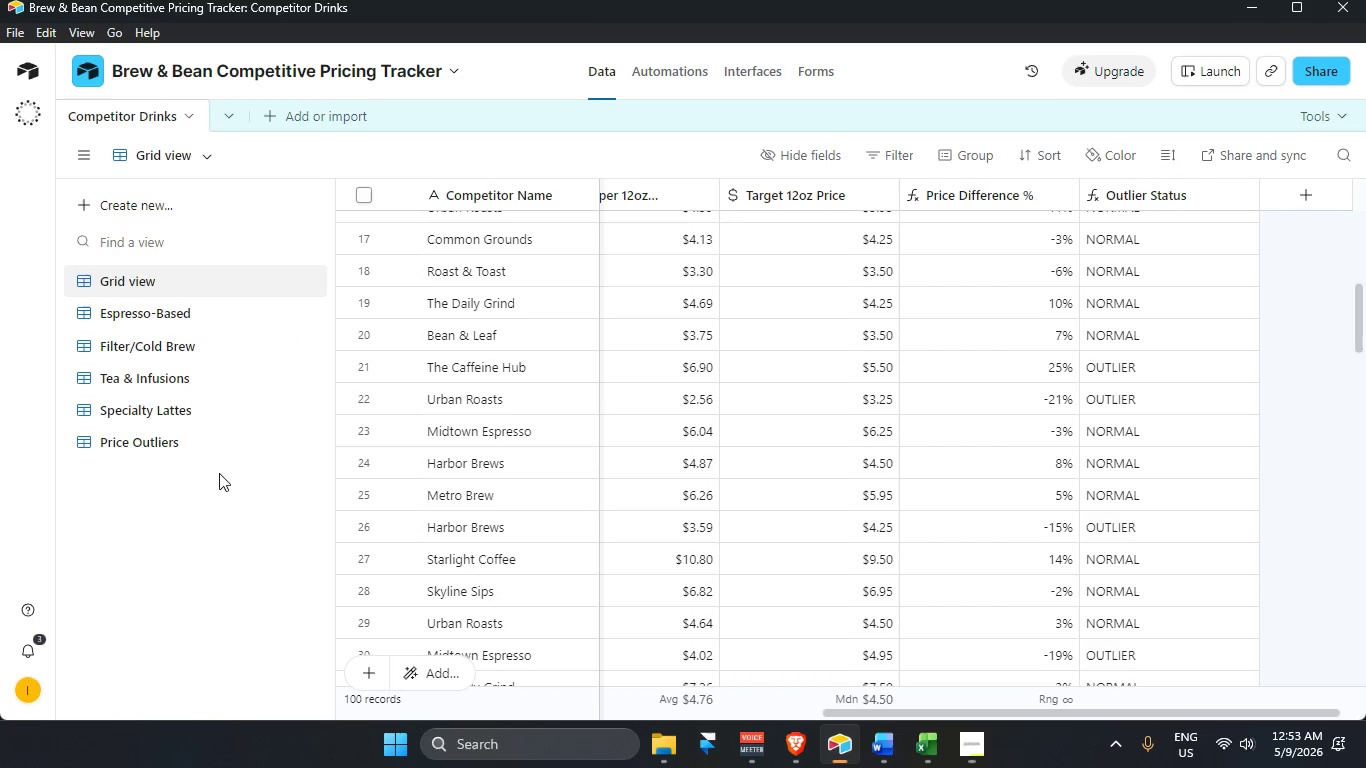 
scroll: coordinate [812, 653], scroll_direction: up, amount: 11.0
 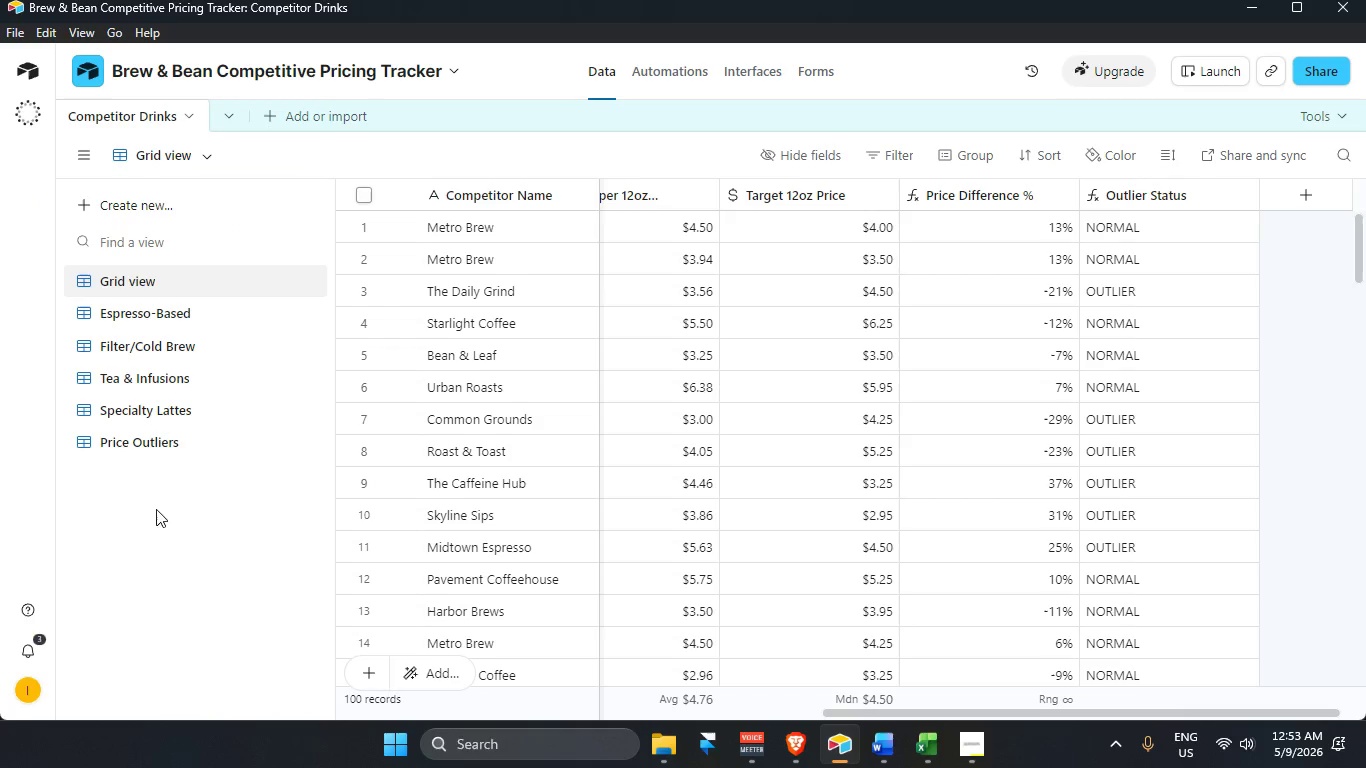 
mouse_move([201, 185])
 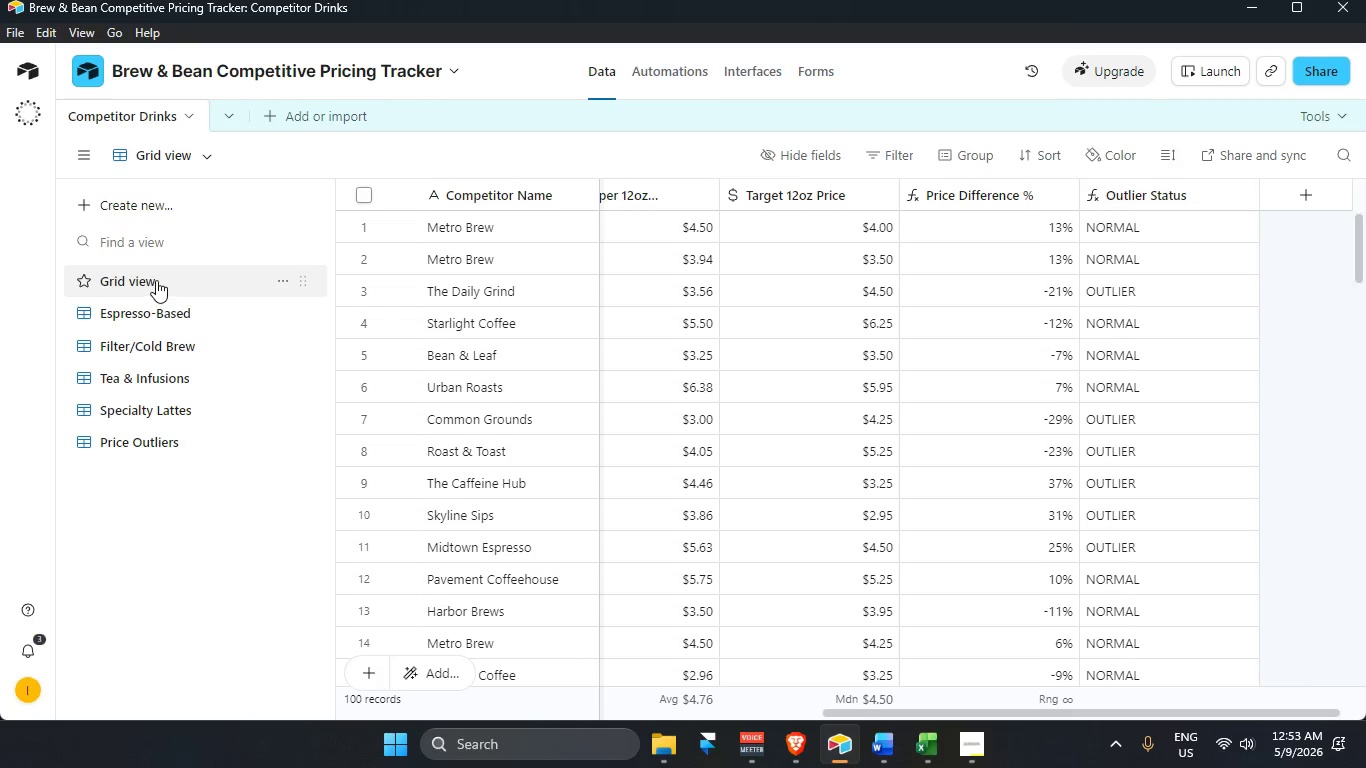 
double_click([154, 277])
 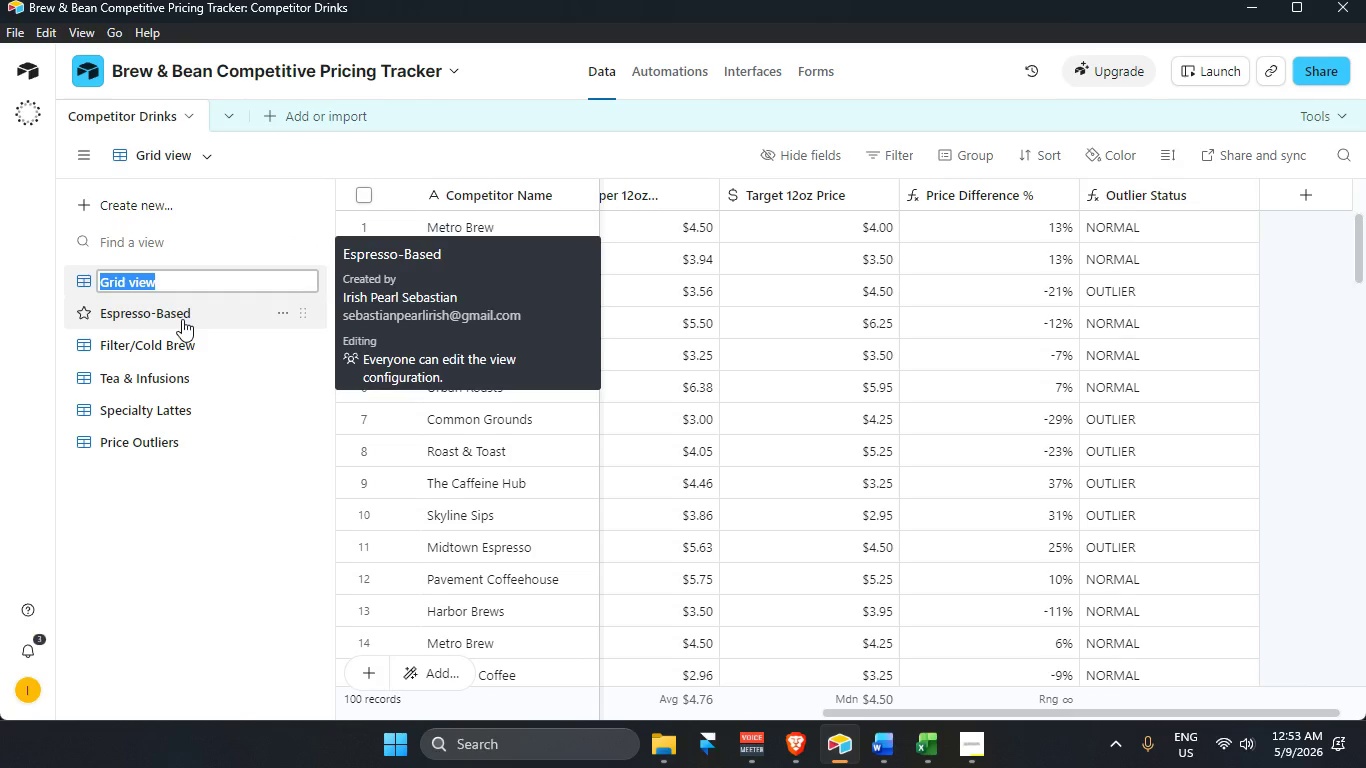 
key(Backspace)
type(Competitor Analysis)
 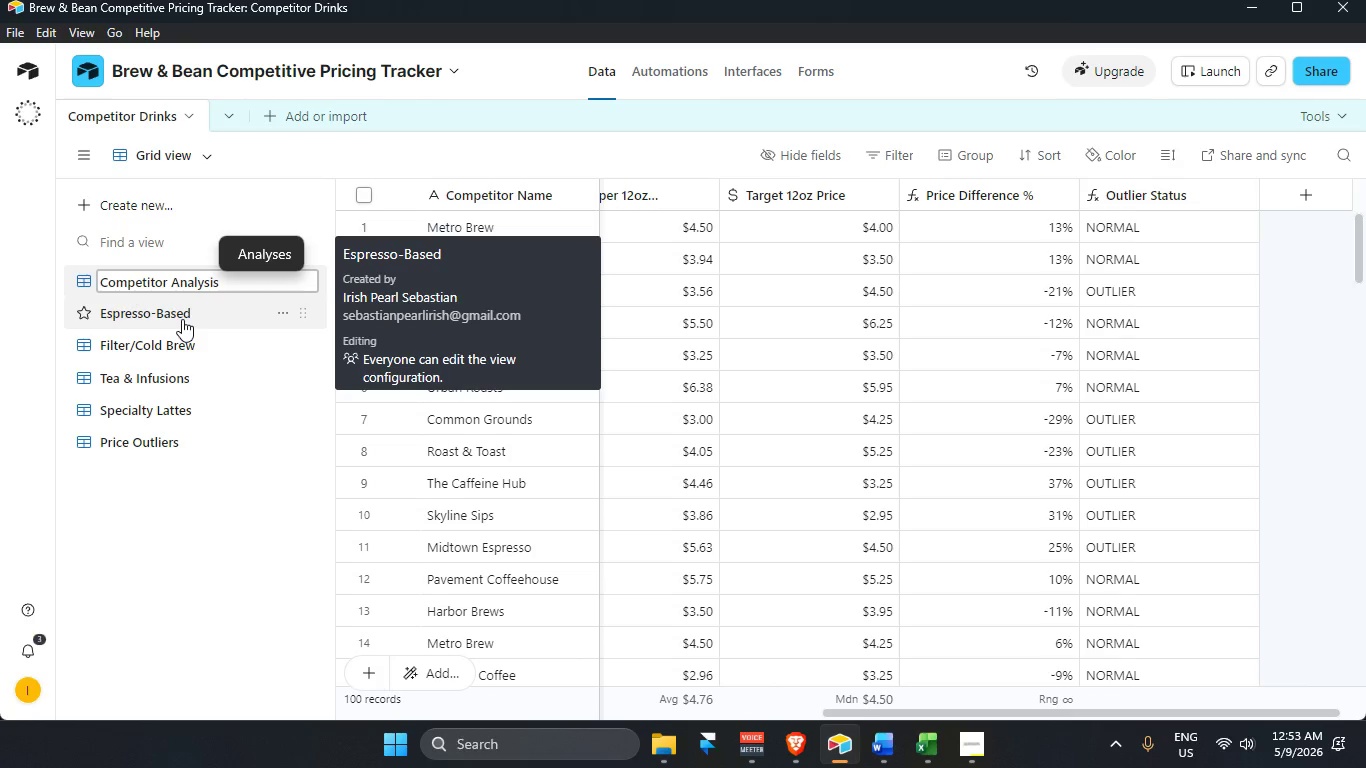 
key(Enter)
 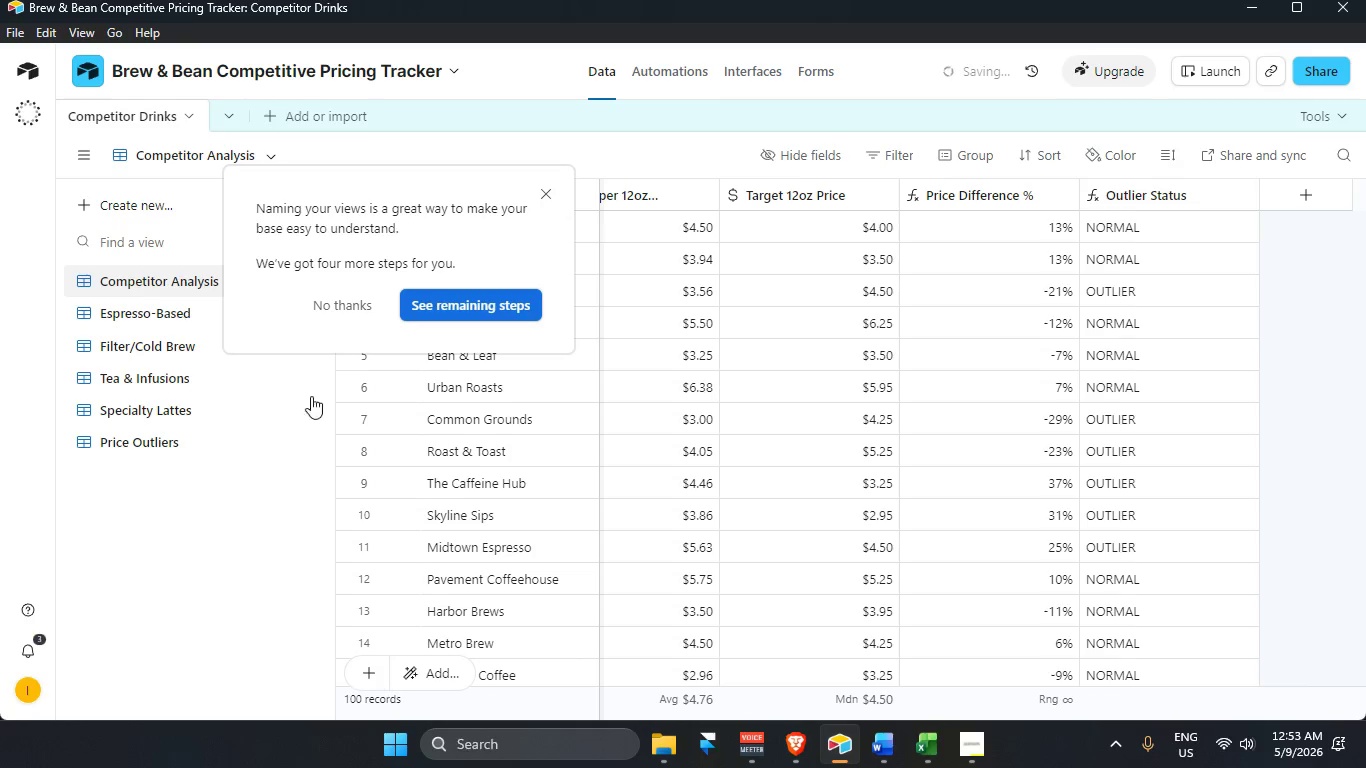 
left_click([171, 554])
 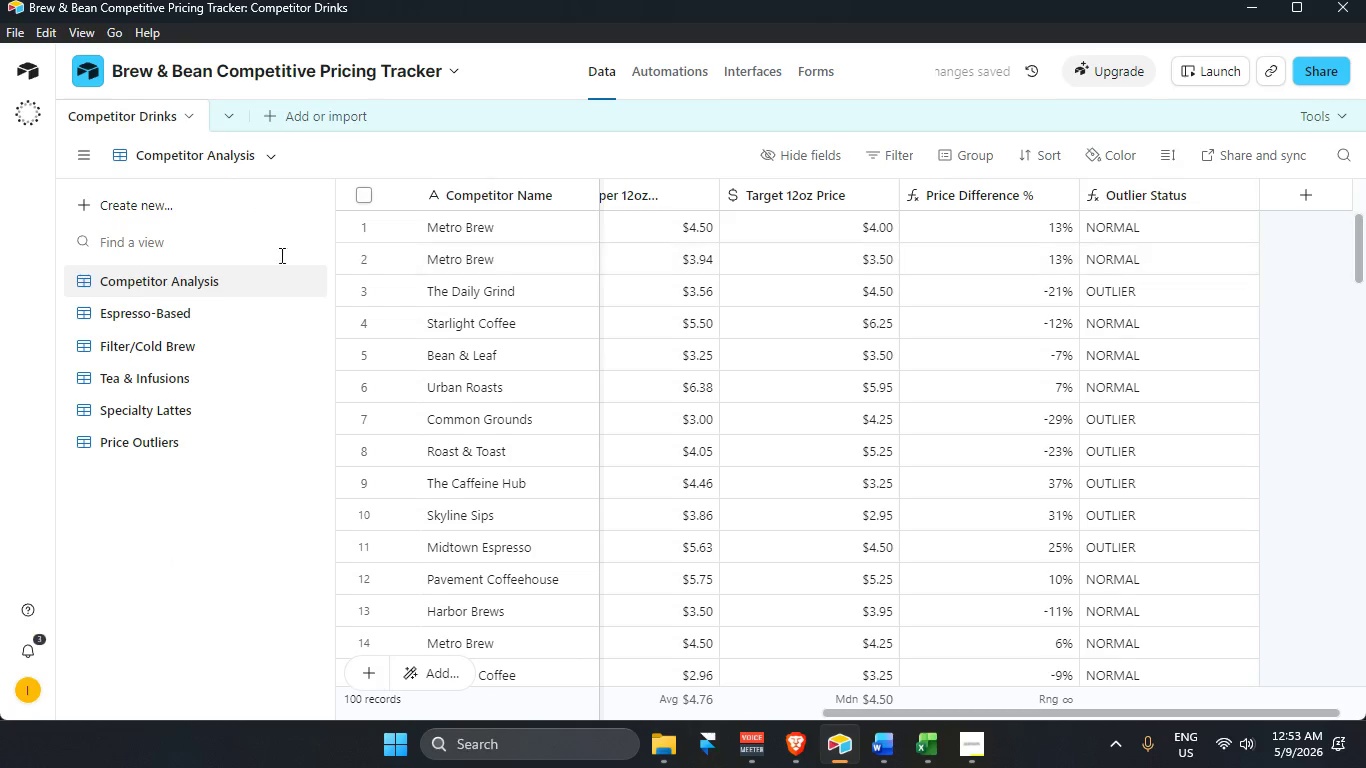 
mouse_move([274, 273])
 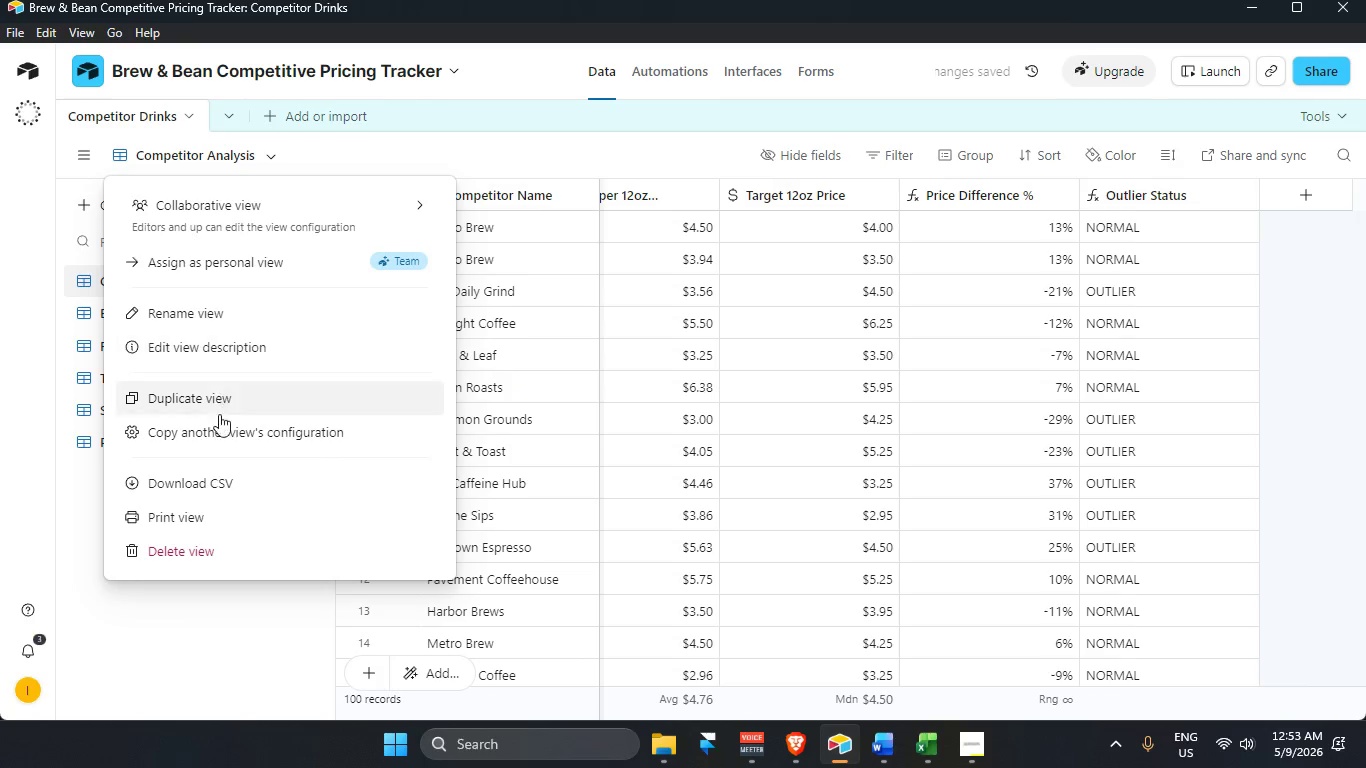 
left_click([220, 493])
 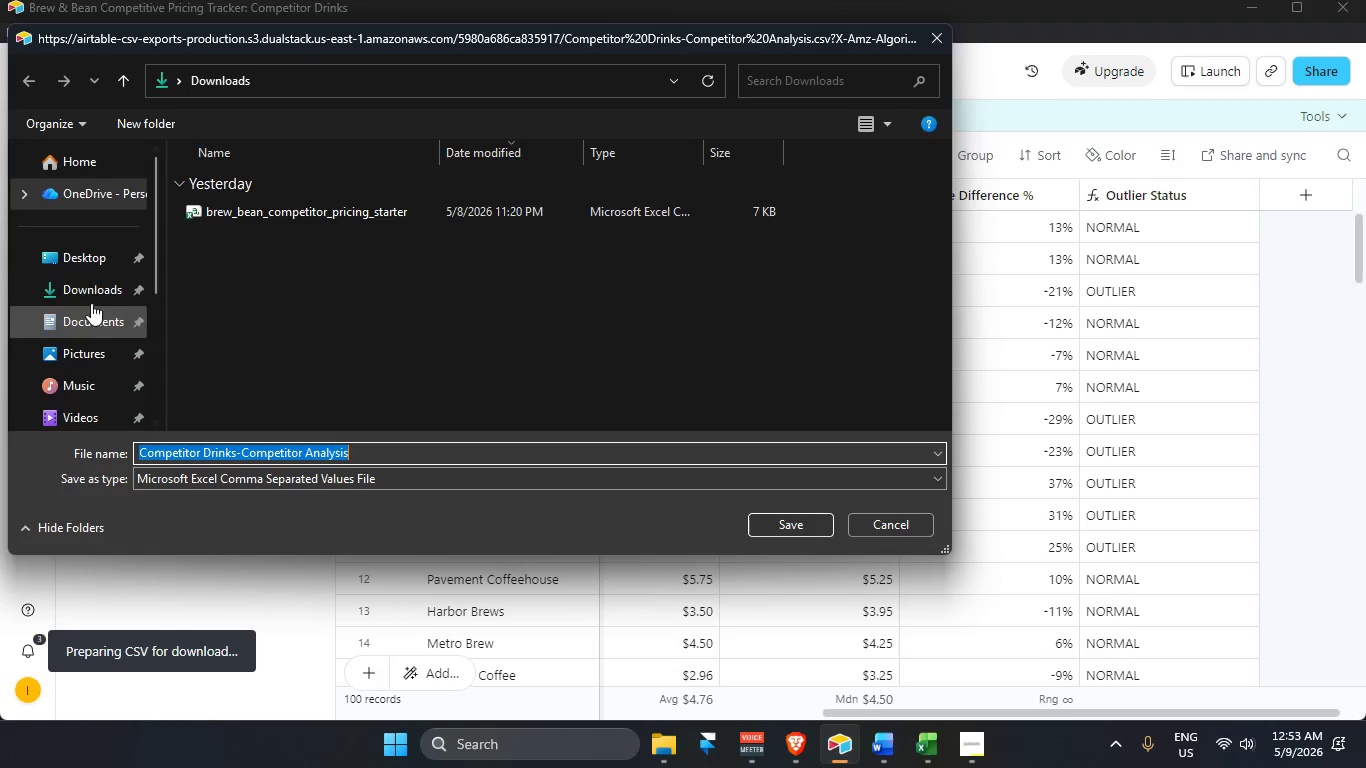 
left_click([112, 284])
 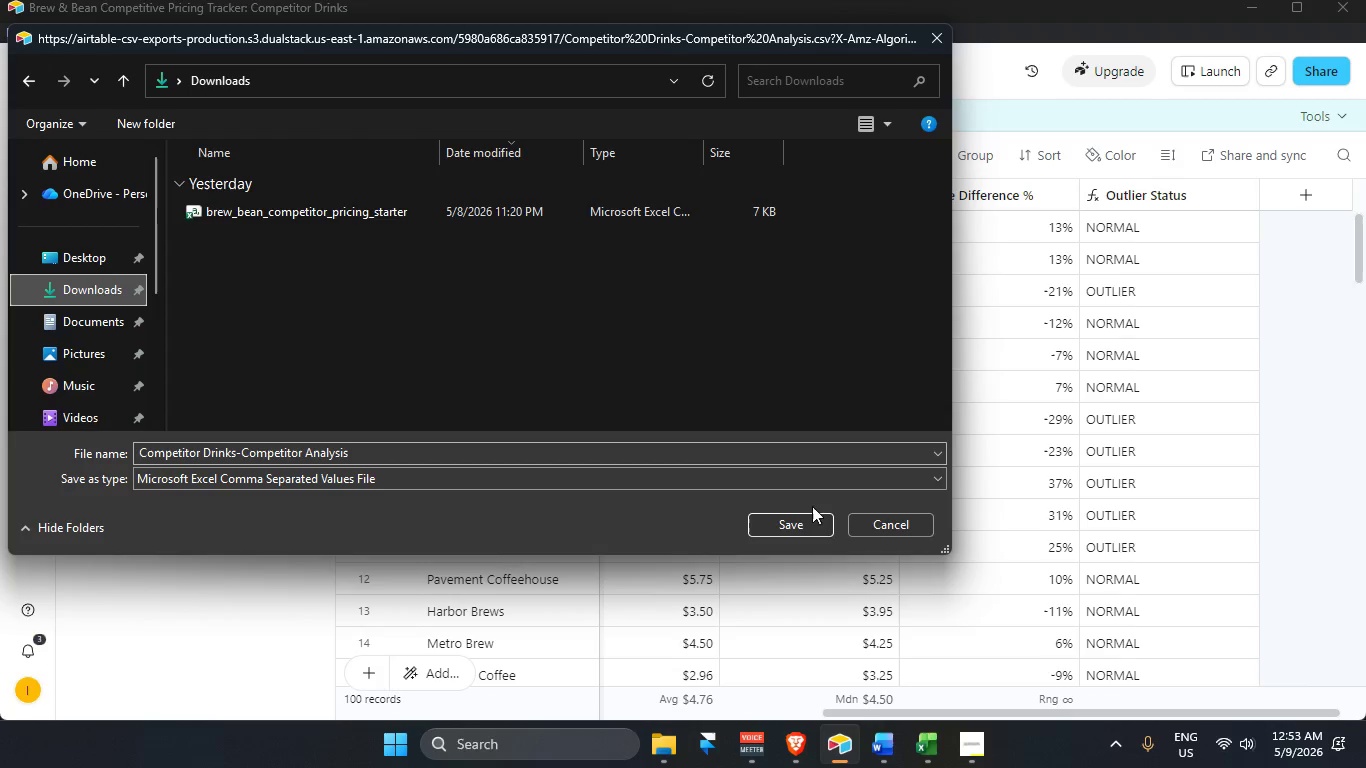 
left_click([806, 523])
 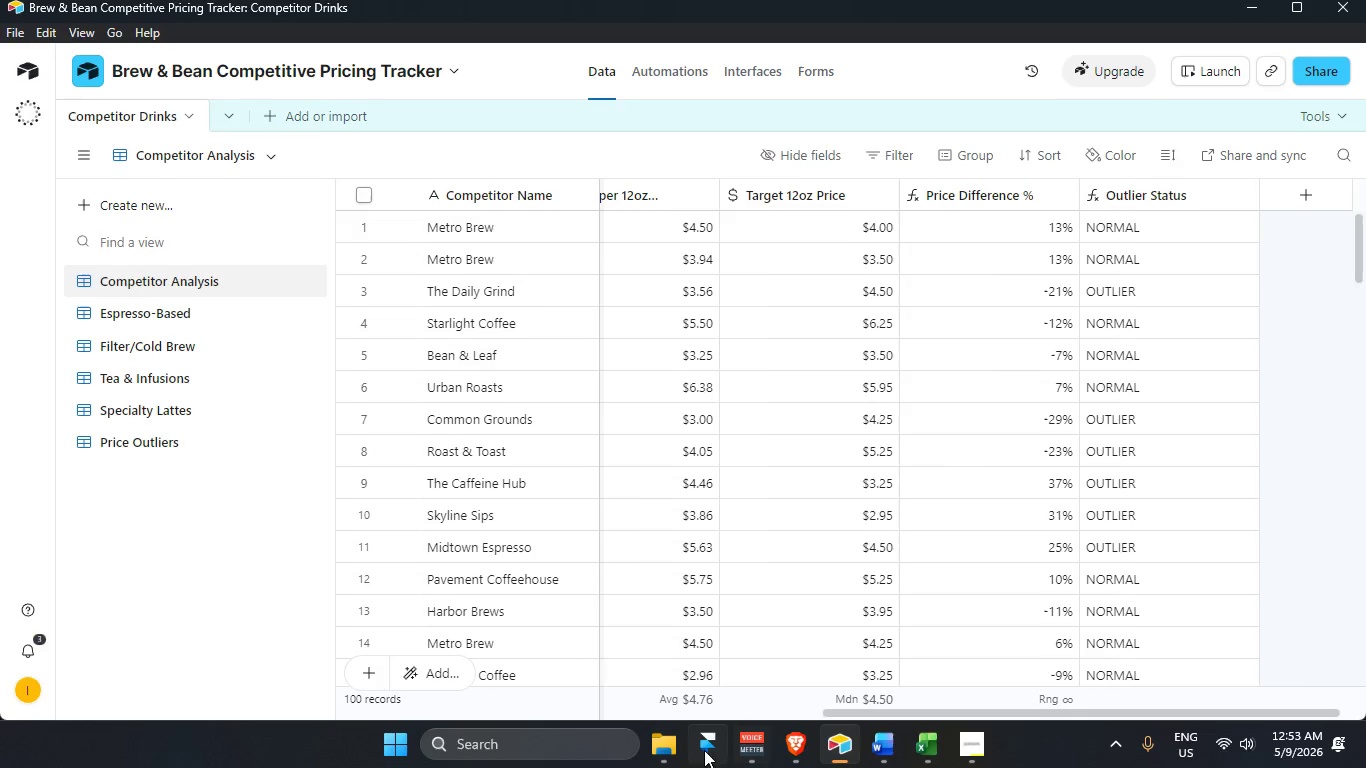 
left_click([670, 746])
 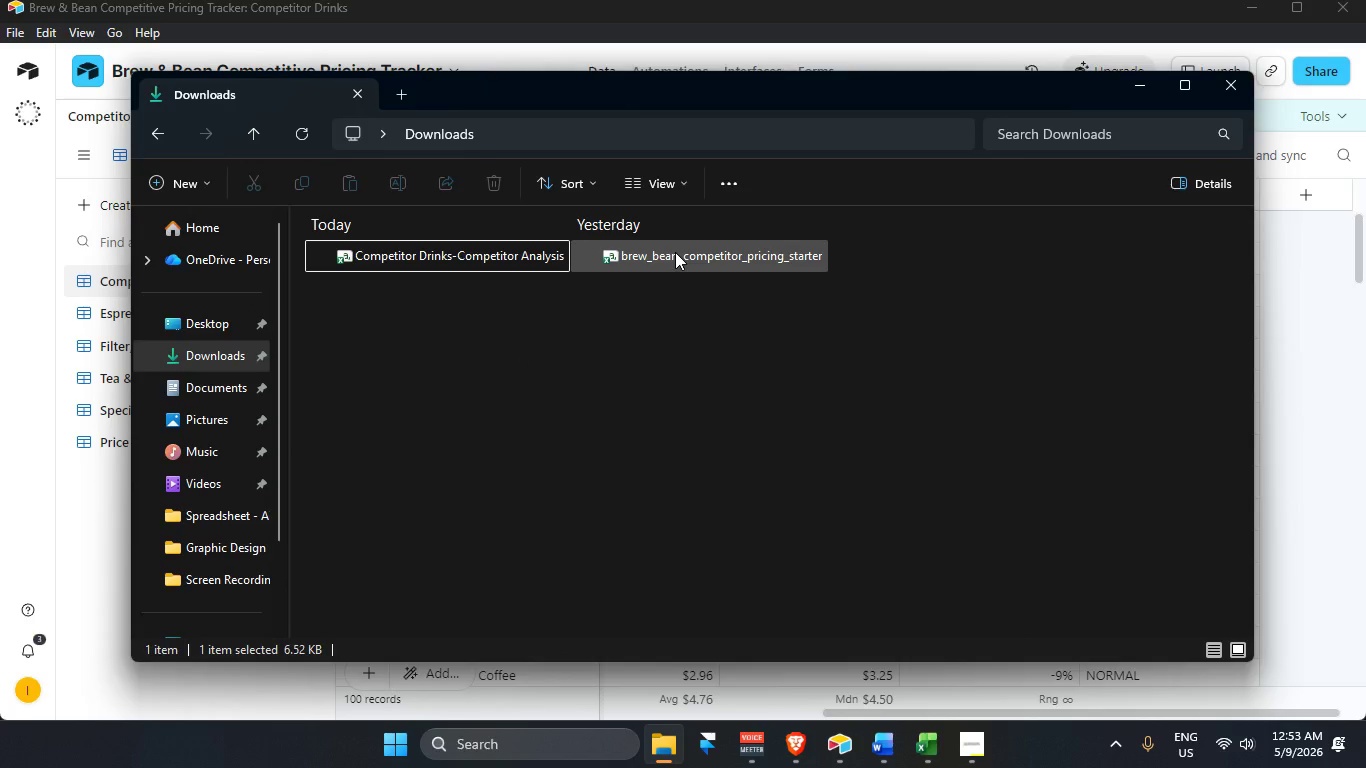 
scroll: coordinate [675, 252], scroll_direction: up, amount: 3.0
 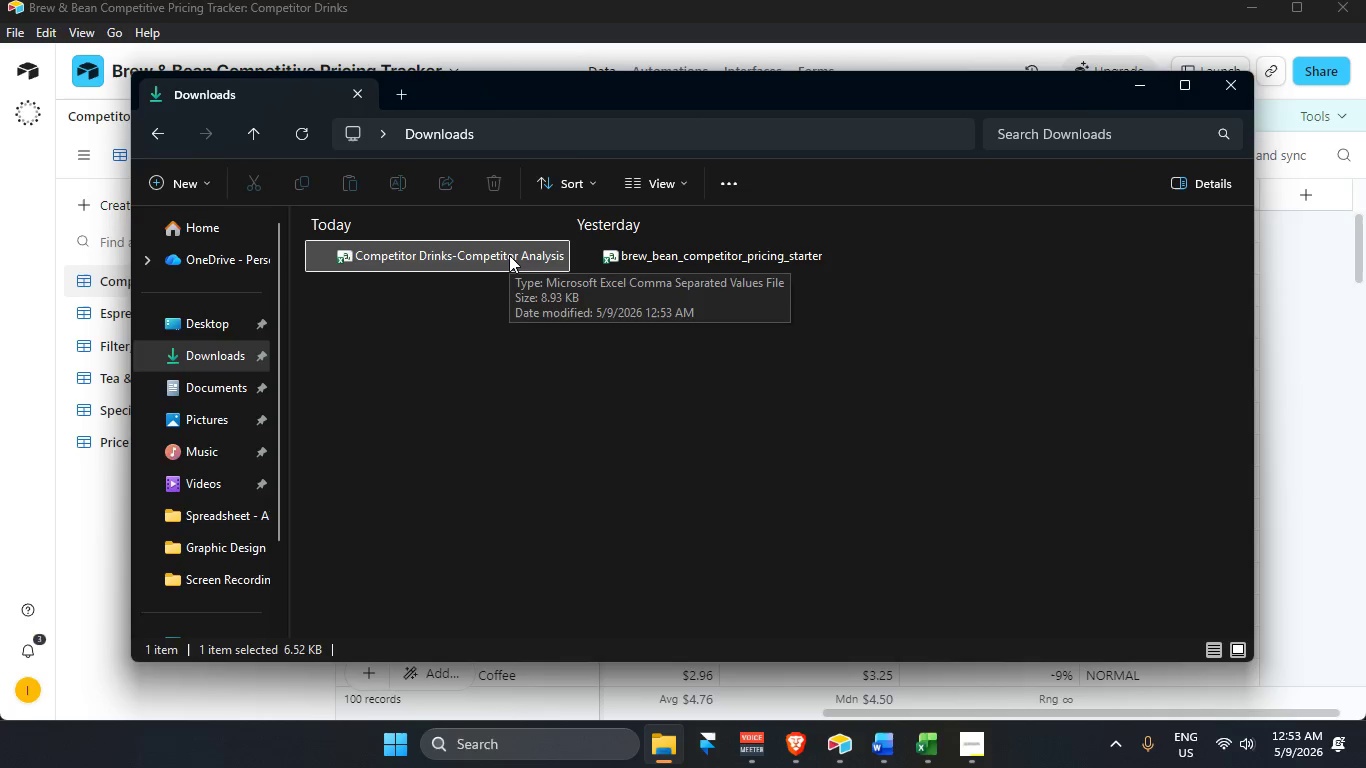 
double_click([509, 255])
 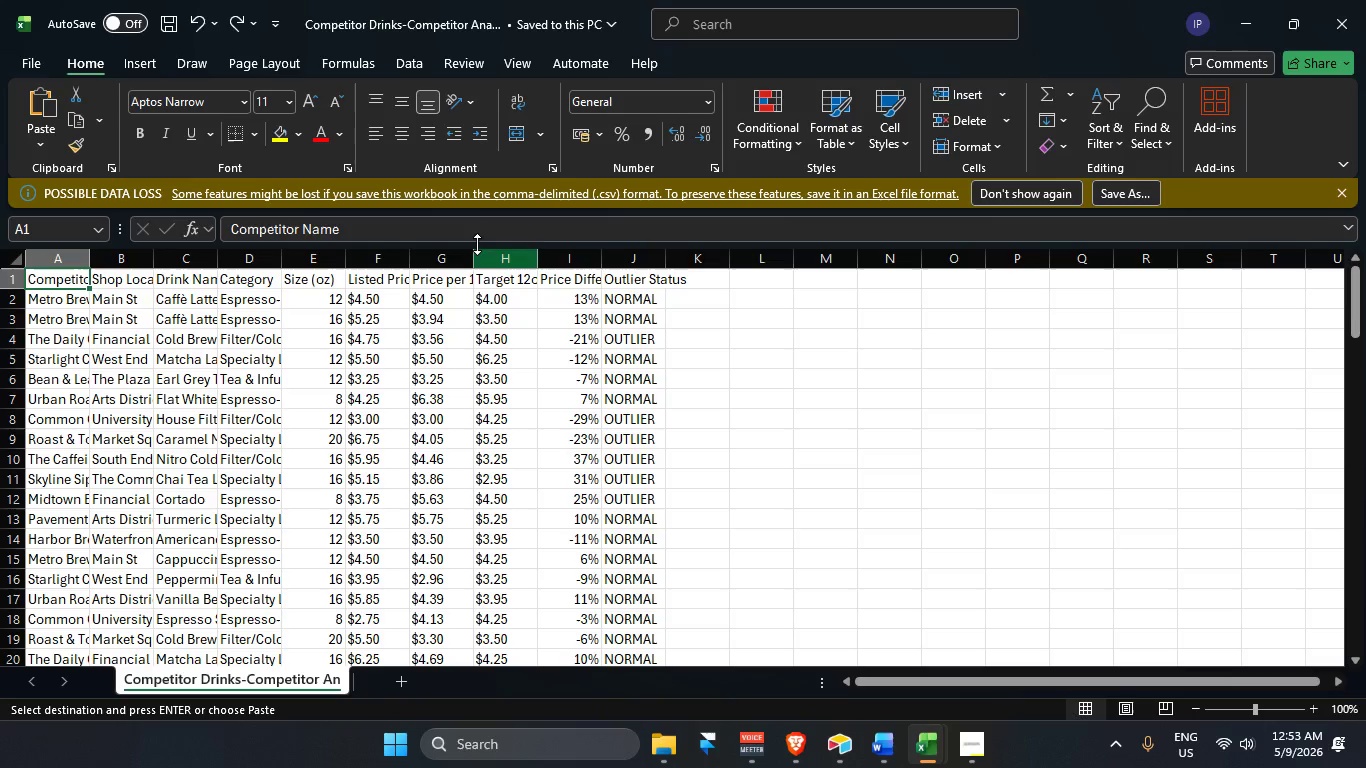 
scroll: coordinate [257, 265], scroll_direction: up, amount: 3.0
 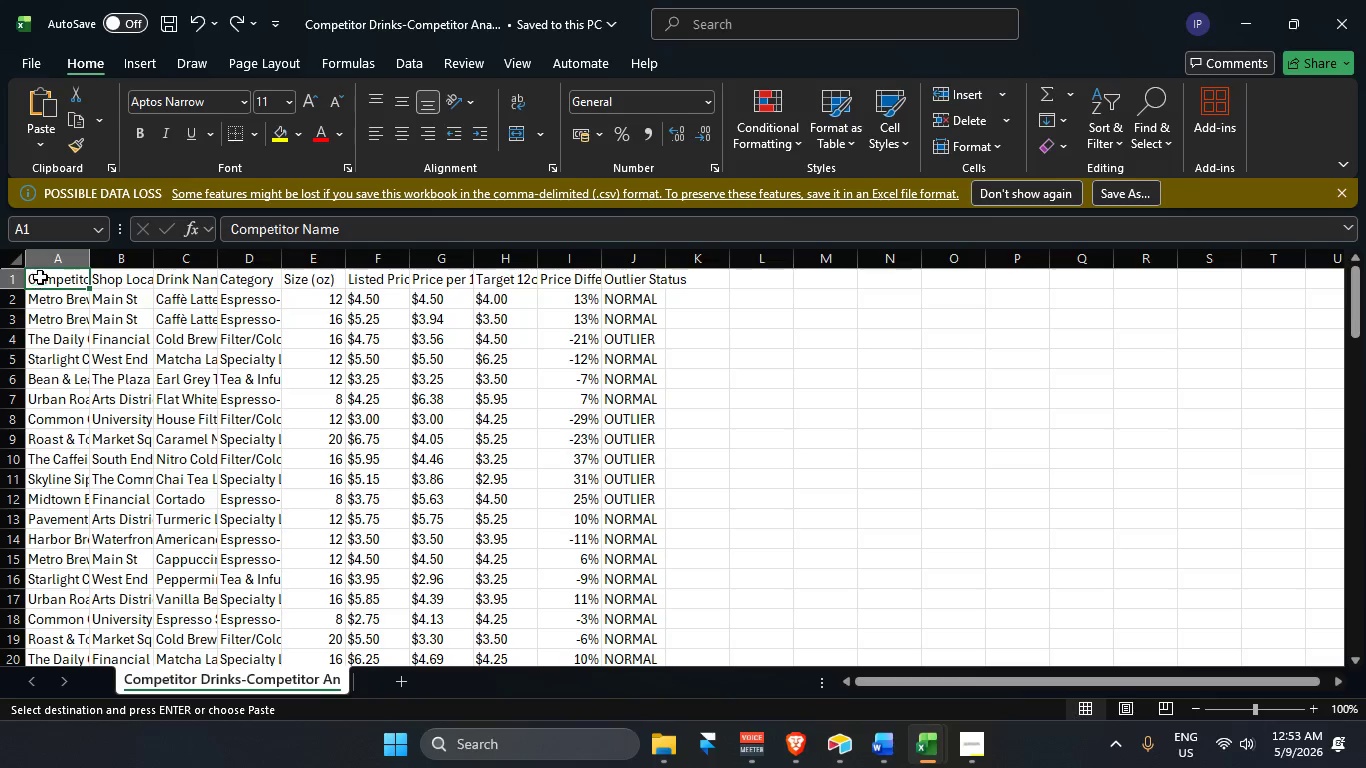 
left_click_drag(start_coordinate=[50, 258], to_coordinate=[707, 279])
 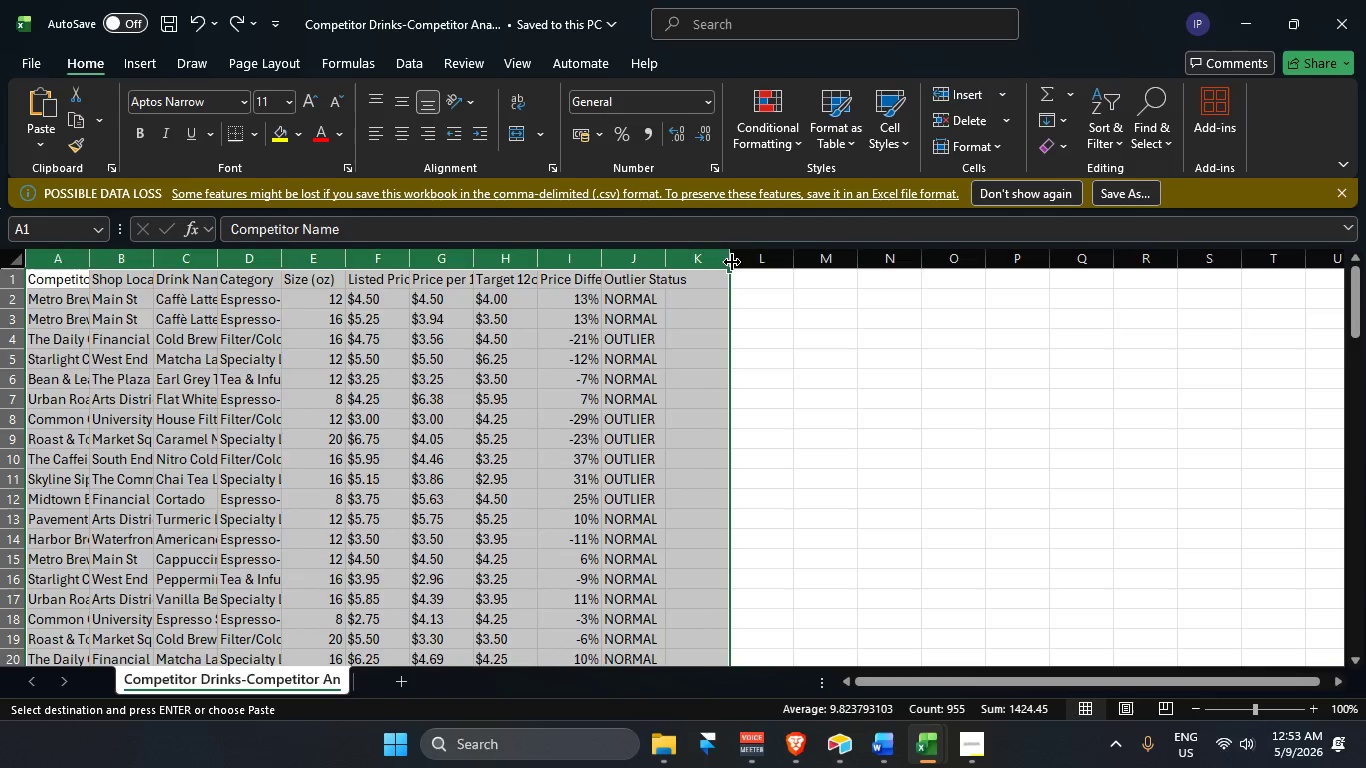 
double_click([732, 262])
 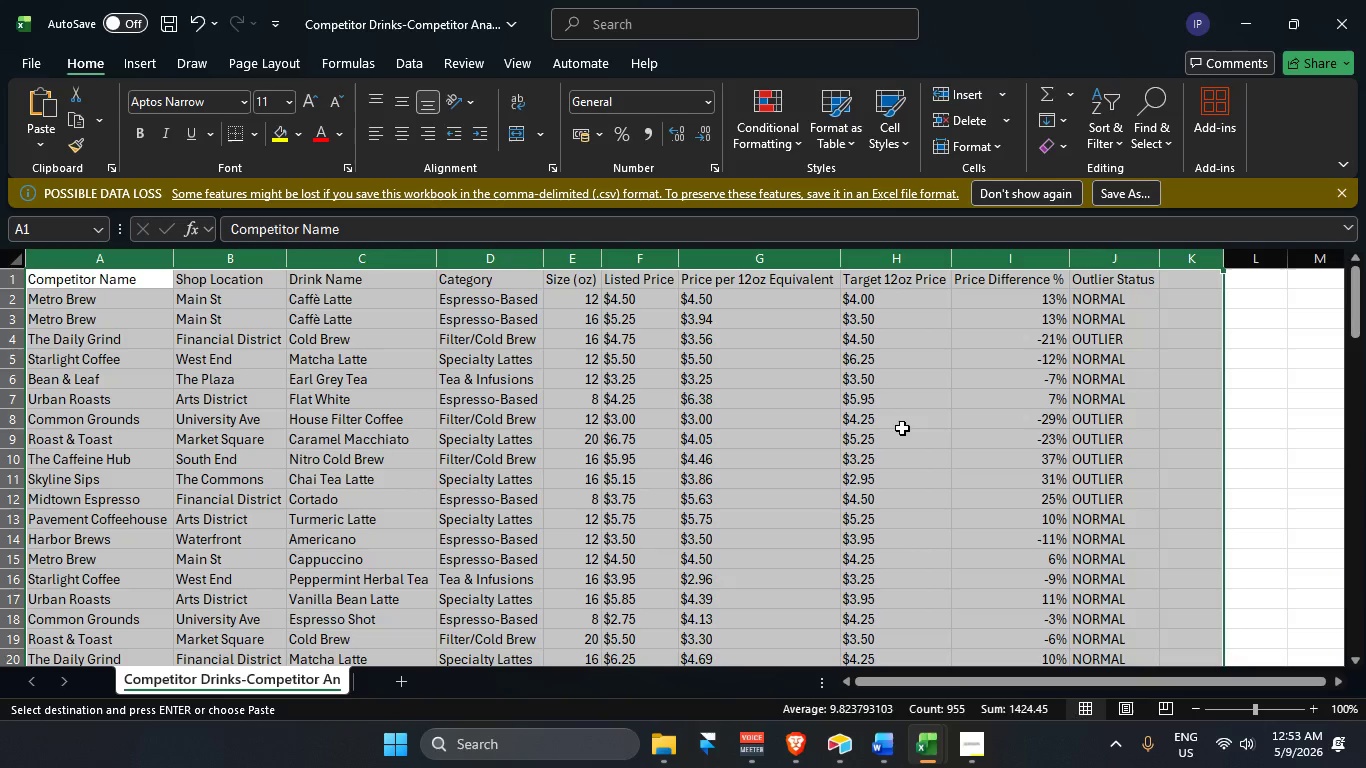 
scroll: coordinate [855, 553], scroll_direction: down, amount: 18.0
 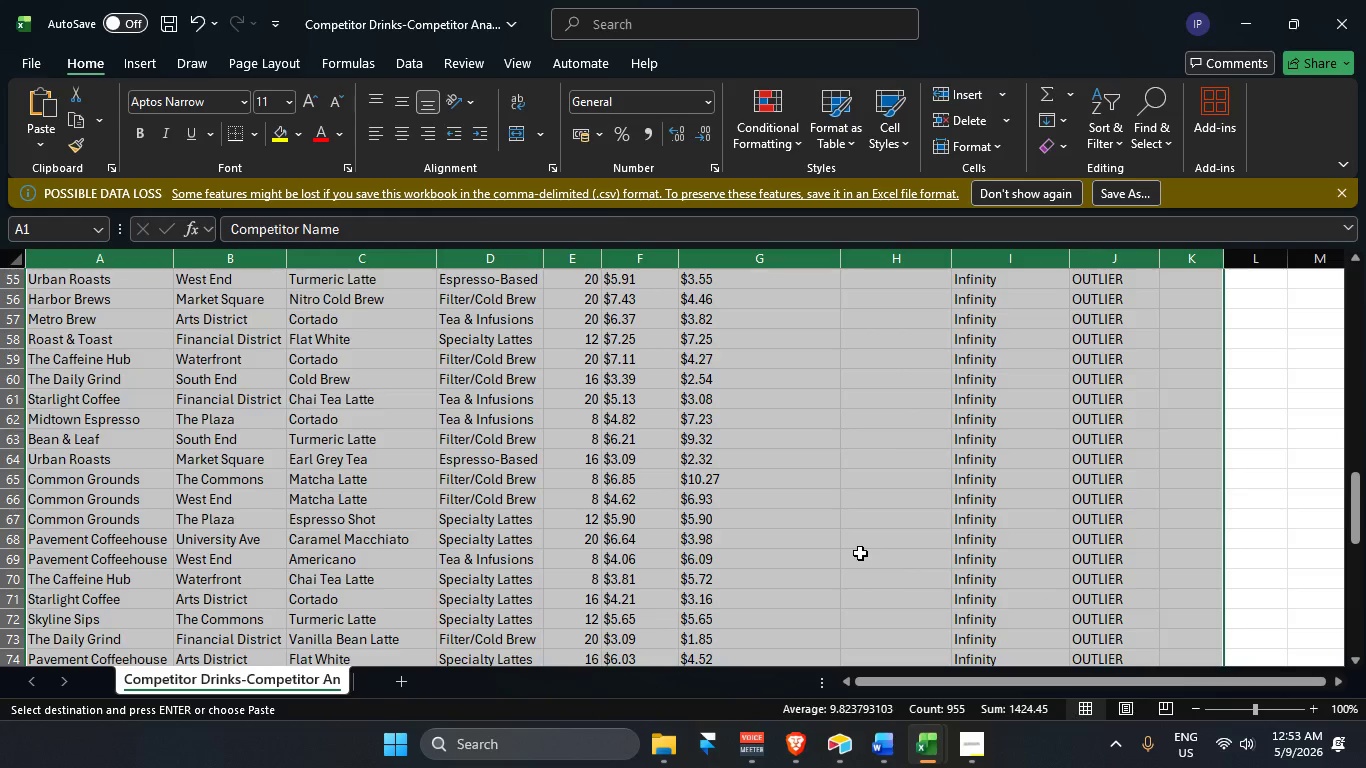 
scroll: coordinate [860, 553], scroll_direction: up, amount: 25.0
 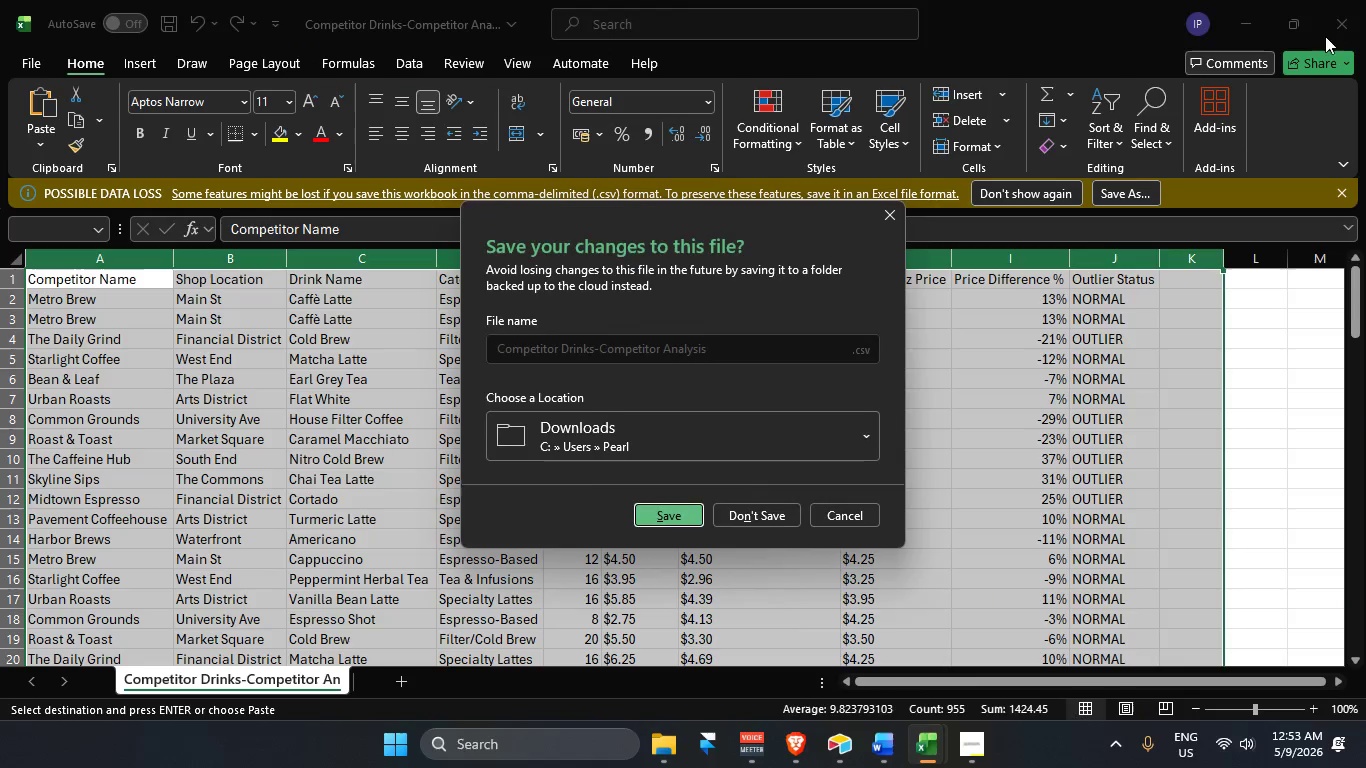 
left_click([760, 510])
 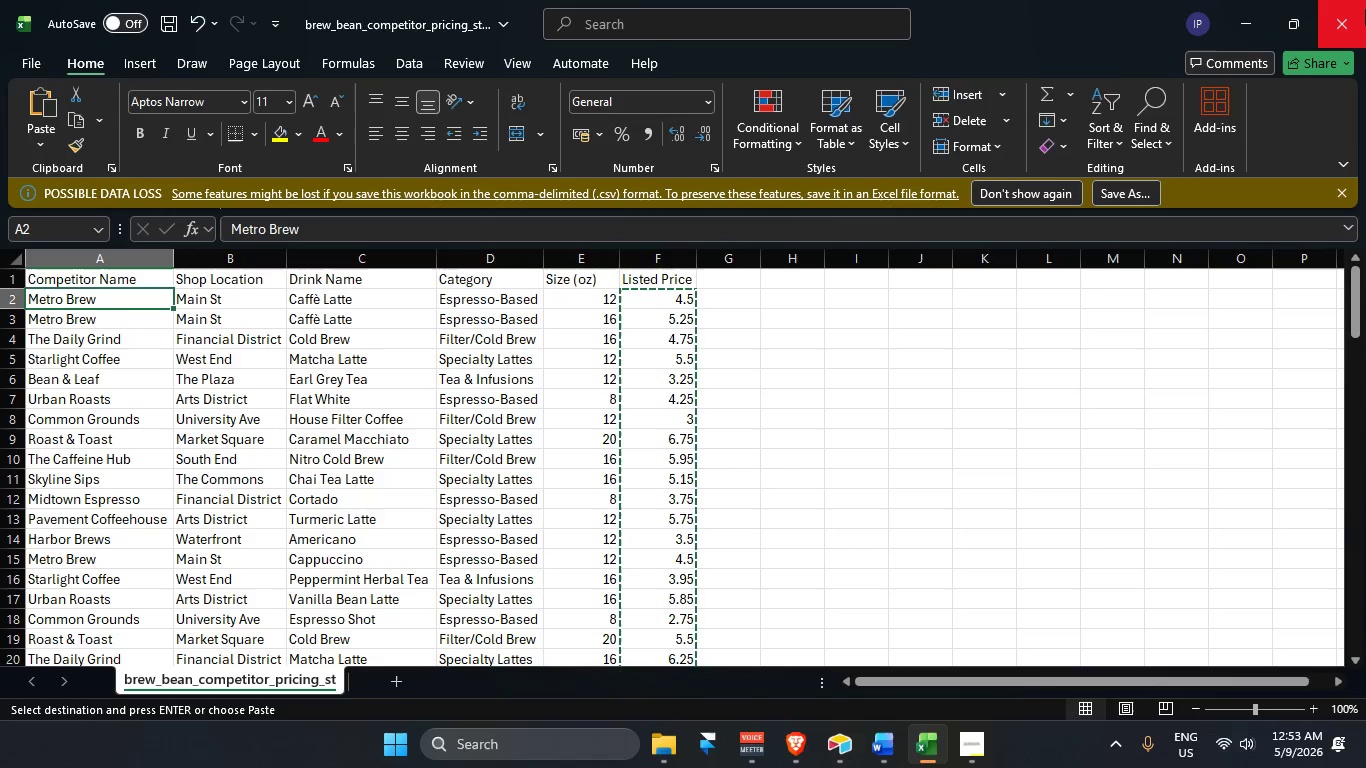 
left_click([1362, 5])
 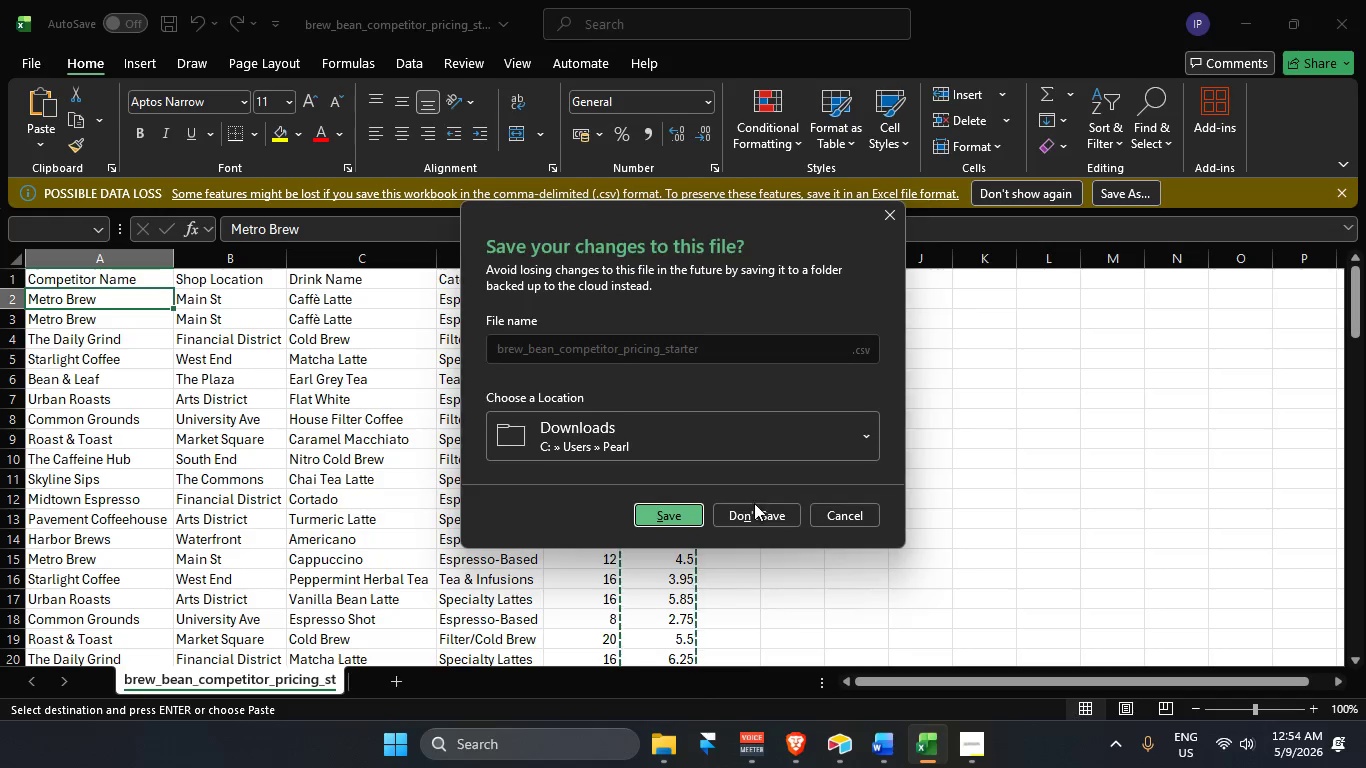 
left_click([752, 516])
 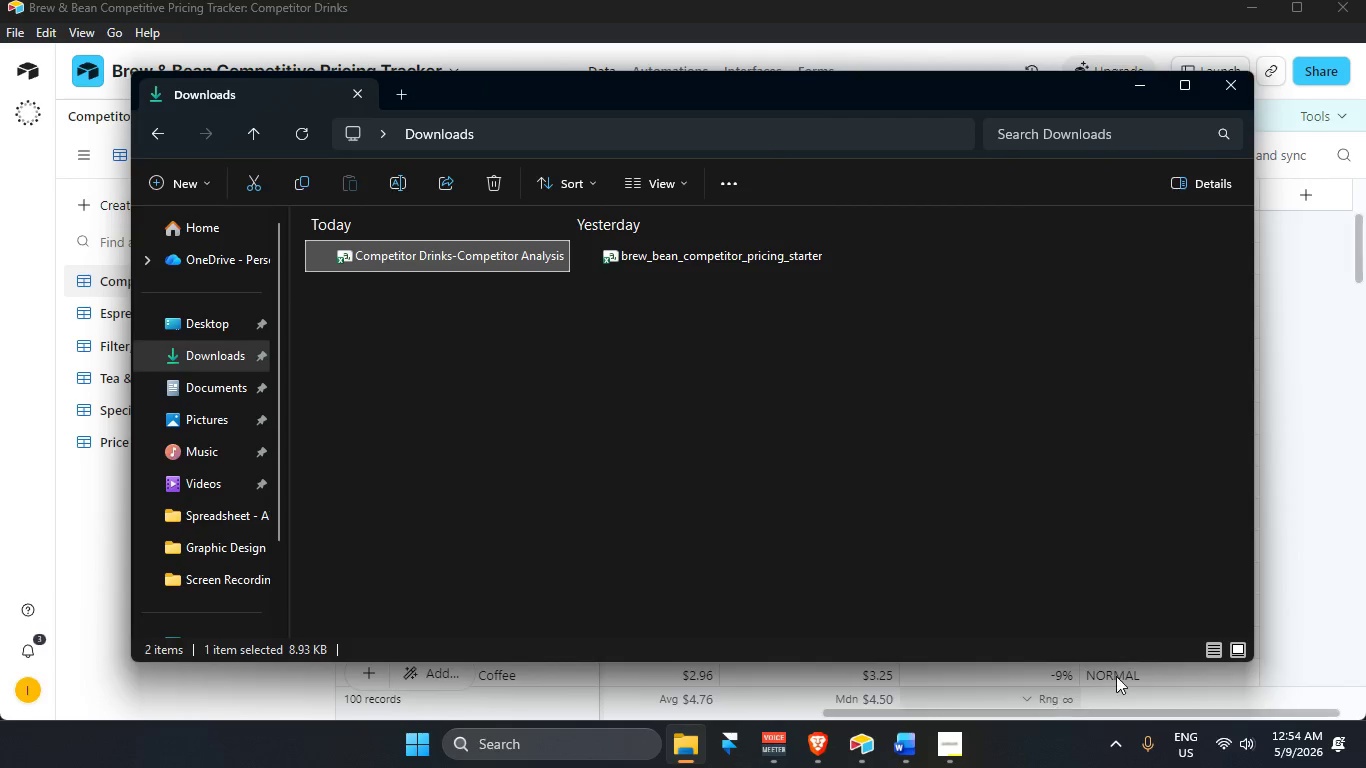 
left_click([1318, 525])
 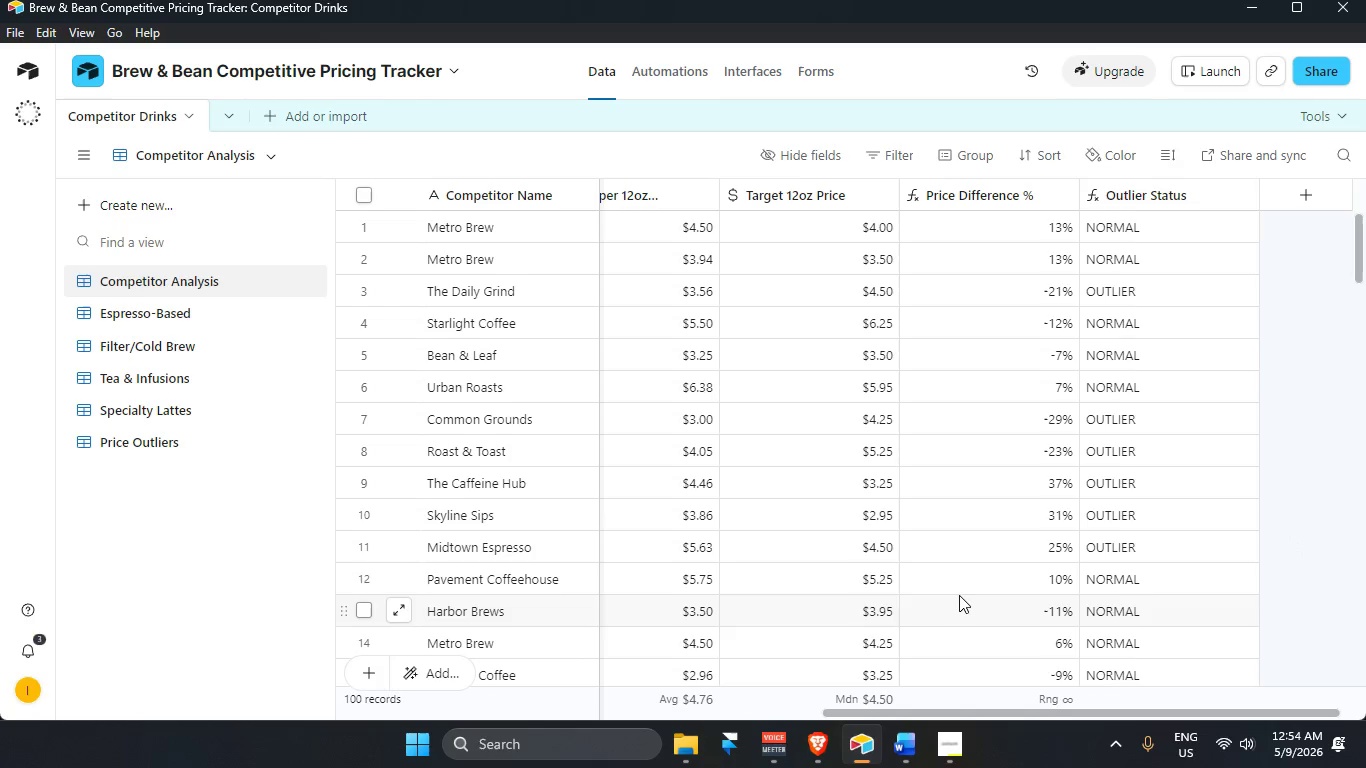 
scroll: coordinate [908, 615], scroll_direction: up, amount: 12.0
 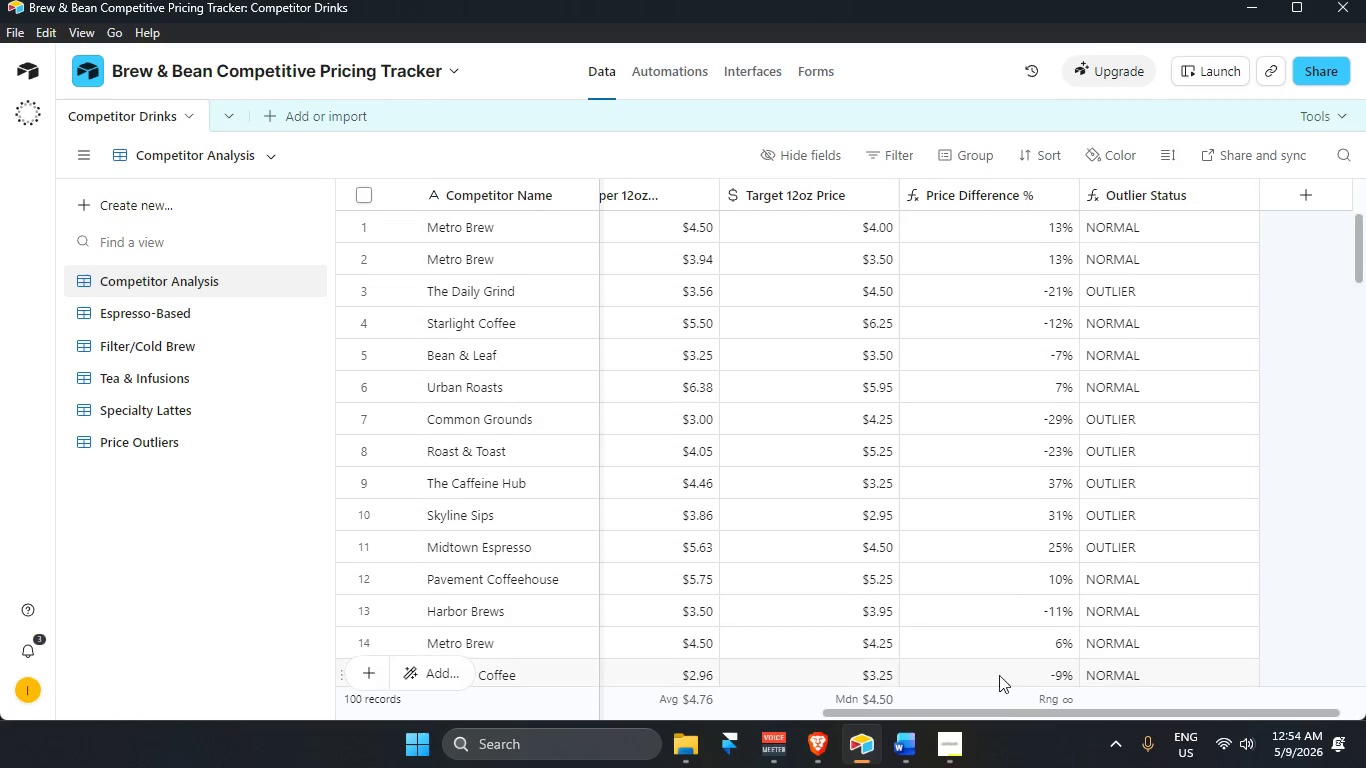 
left_click_drag(start_coordinate=[1012, 717], to_coordinate=[1000, 718])
 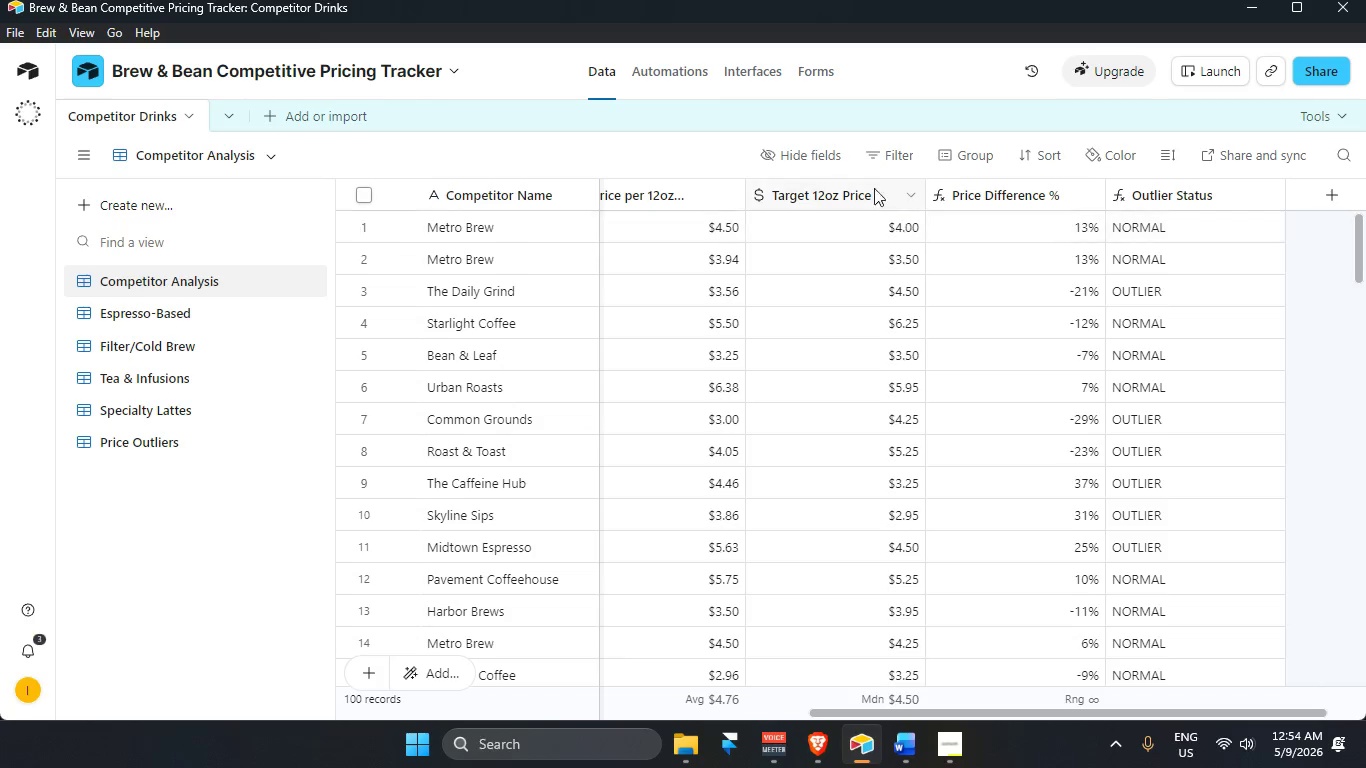 
left_click([875, 181])
 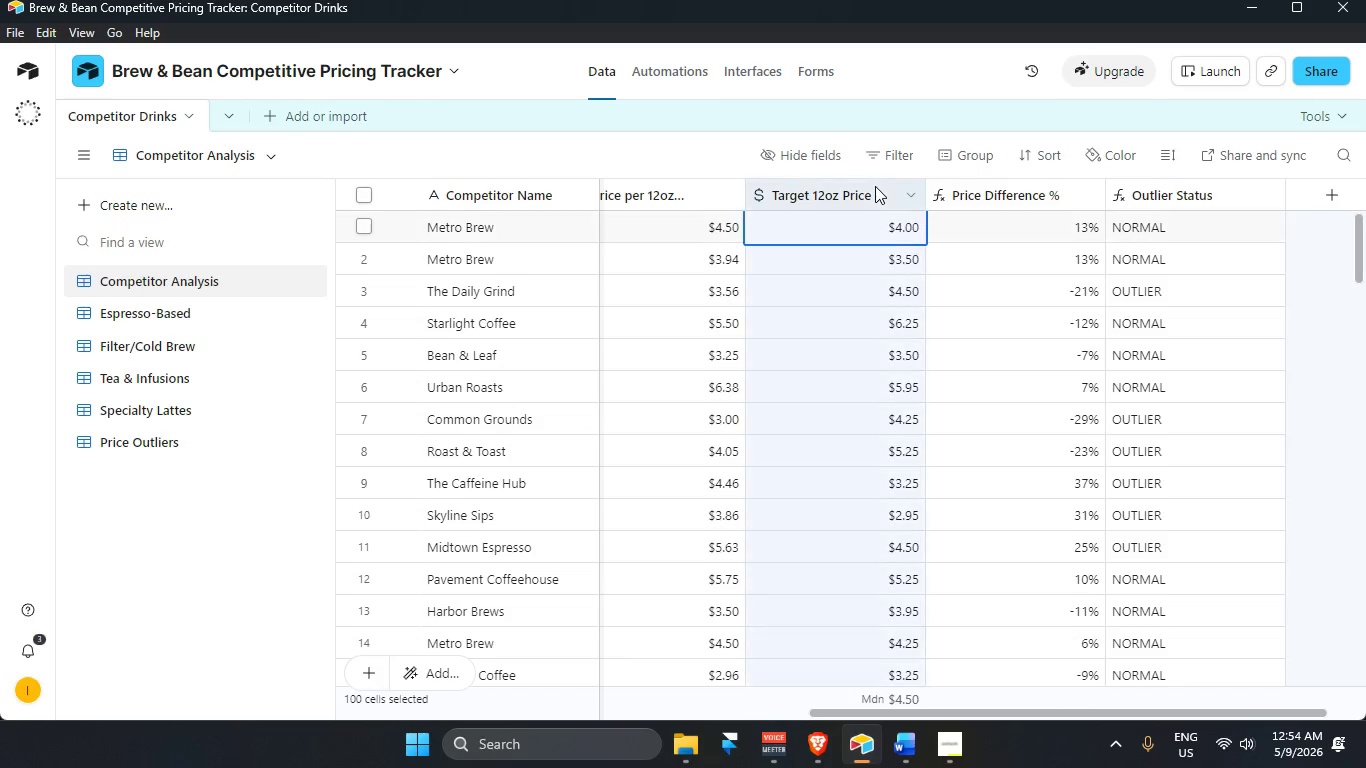 
hold_key(key=ControlLeft, duration=2.31)
 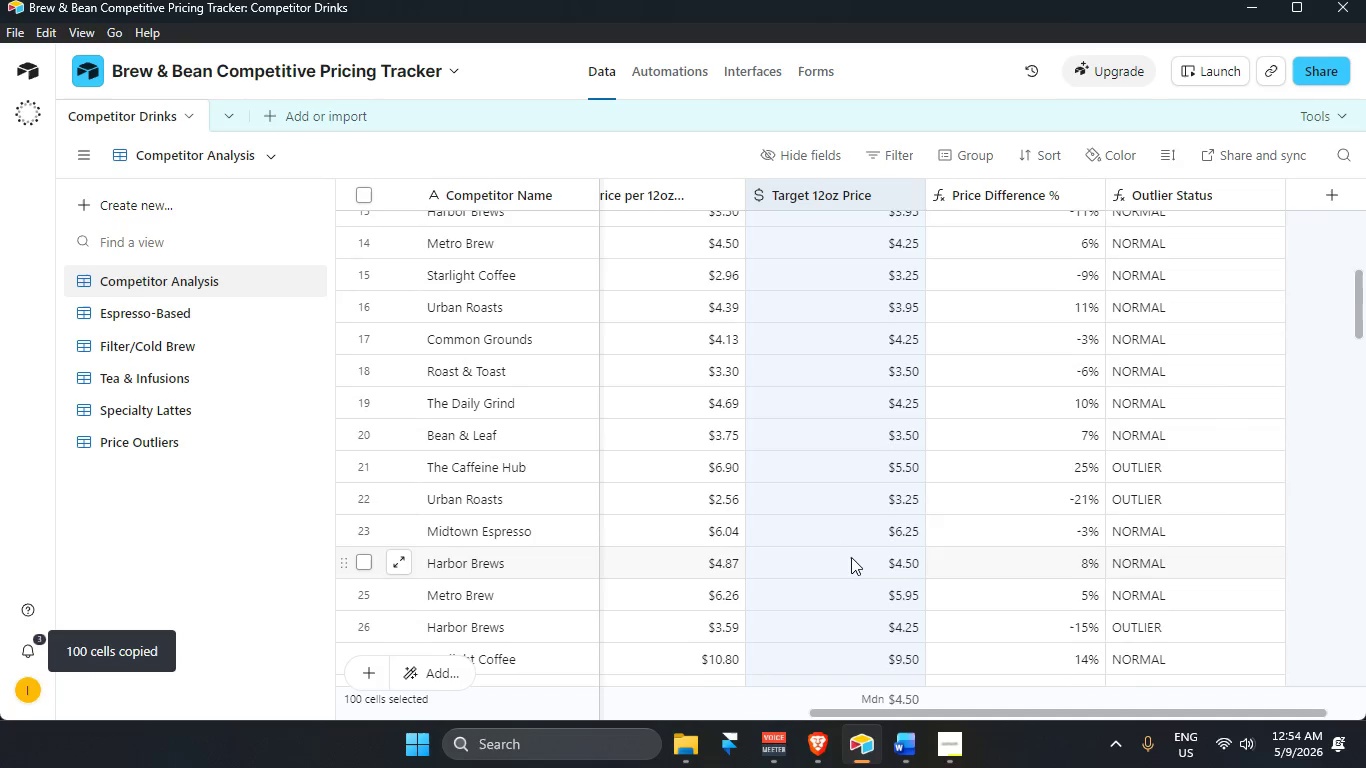 
hold_key(key=C, duration=0.56)
 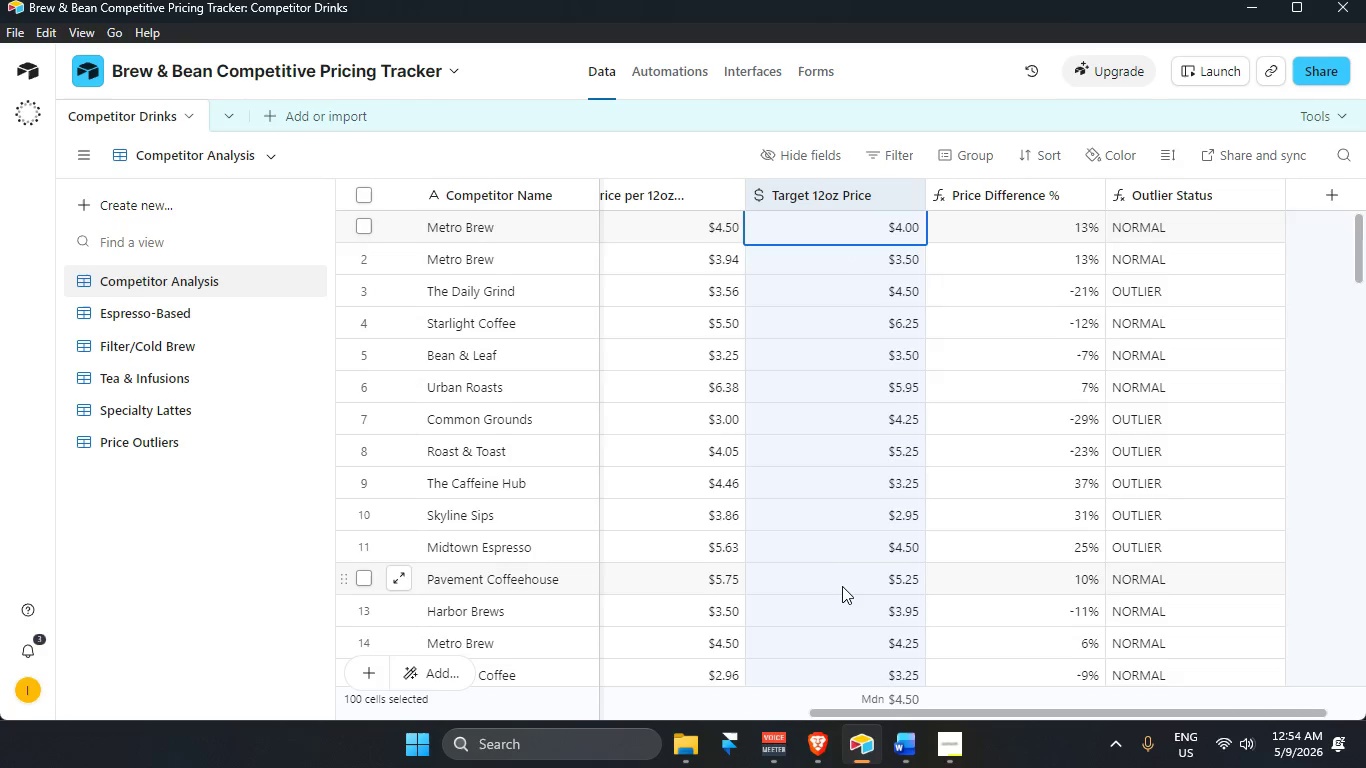 
scroll: coordinate [847, 558], scroll_direction: down, amount: 13.0
 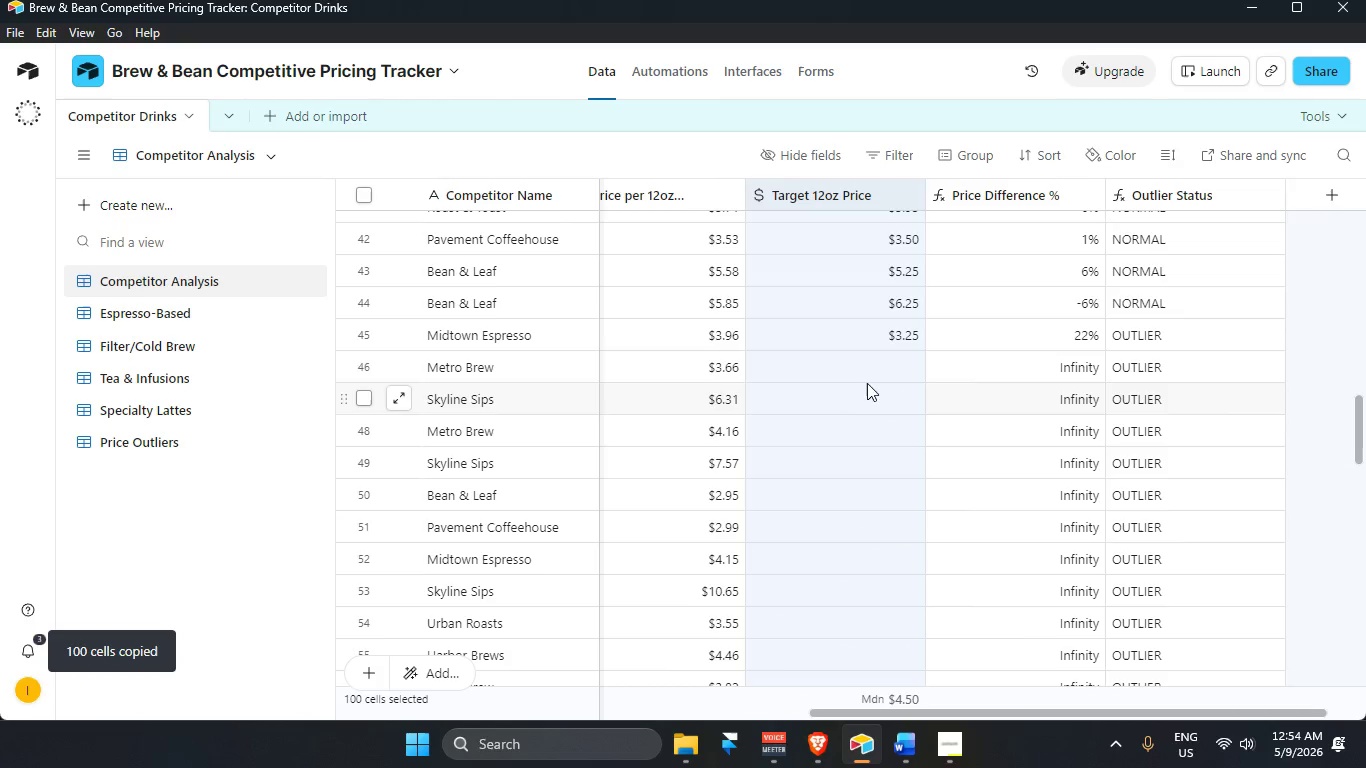 
left_click([870, 370])
 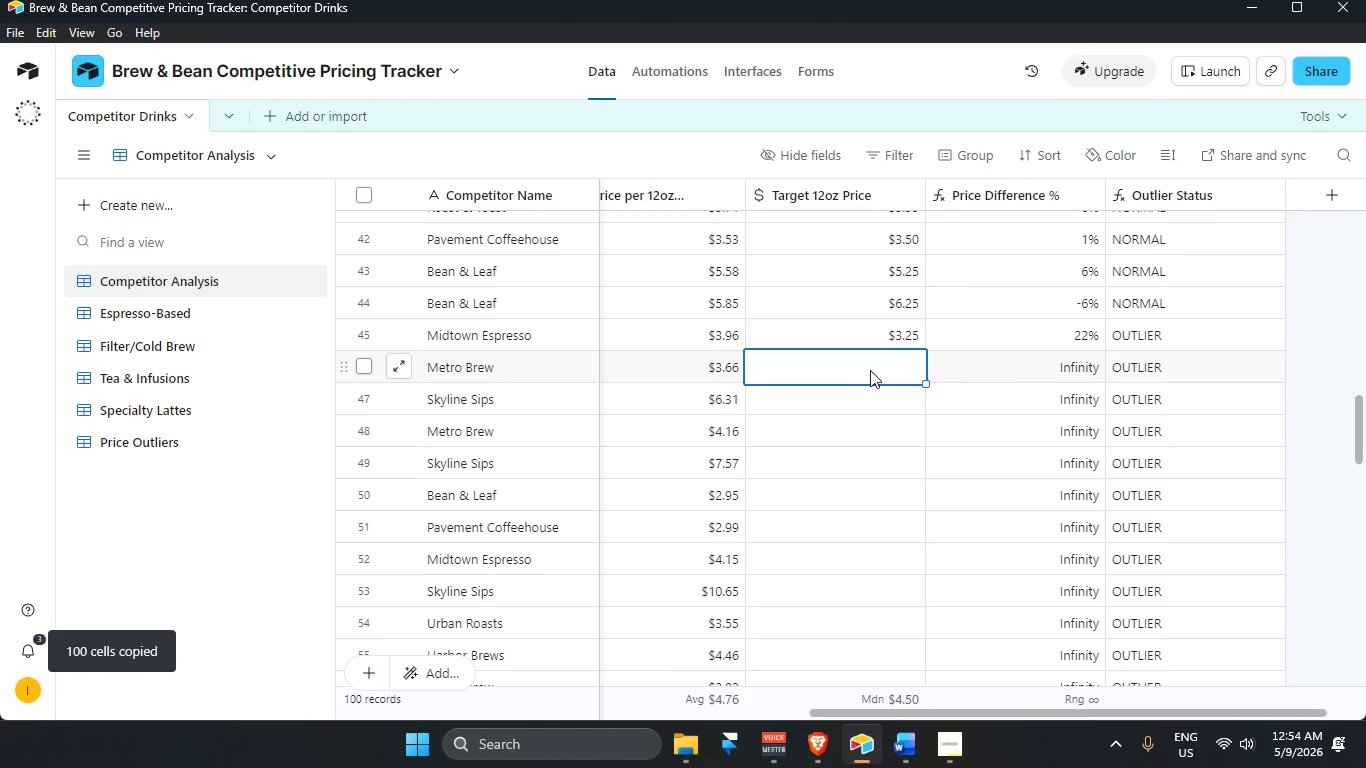 
key(Control+V)
 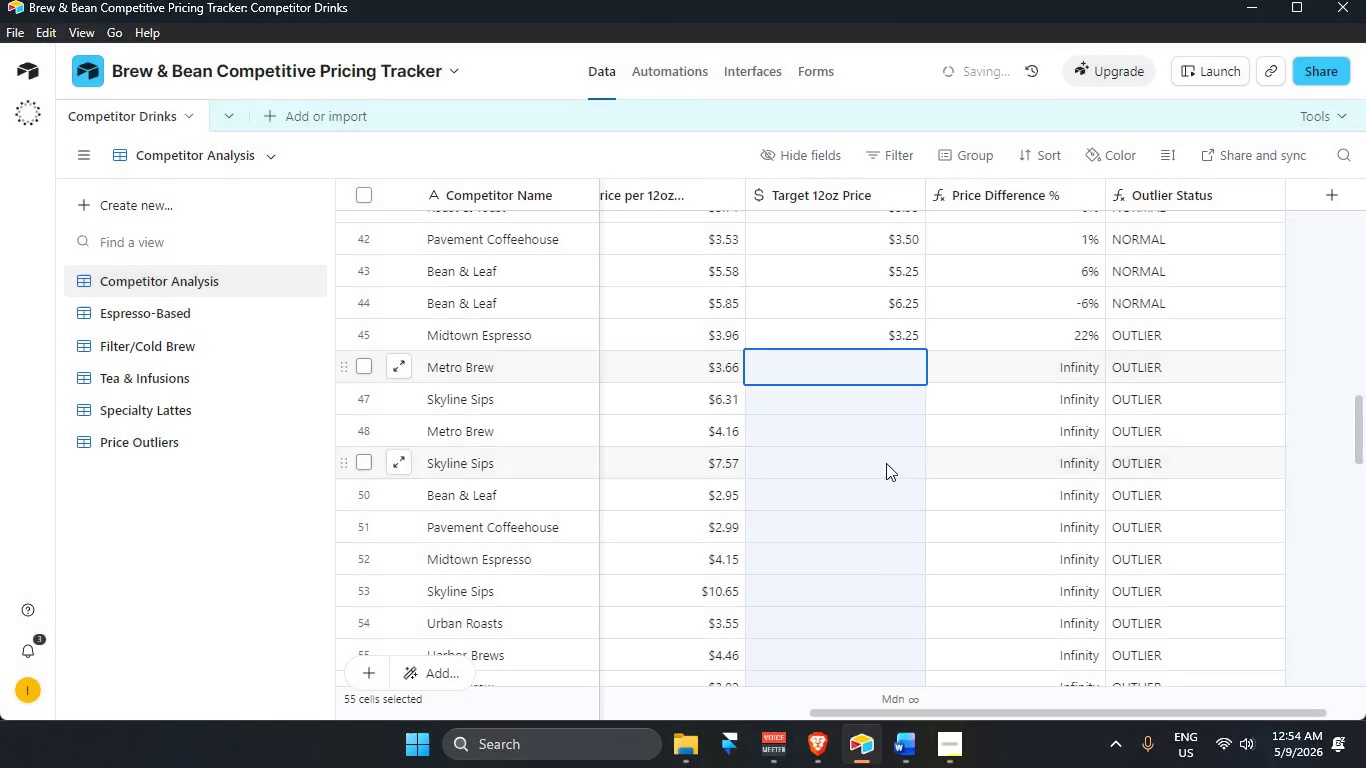 
scroll: coordinate [867, 527], scroll_direction: down, amount: 13.0
 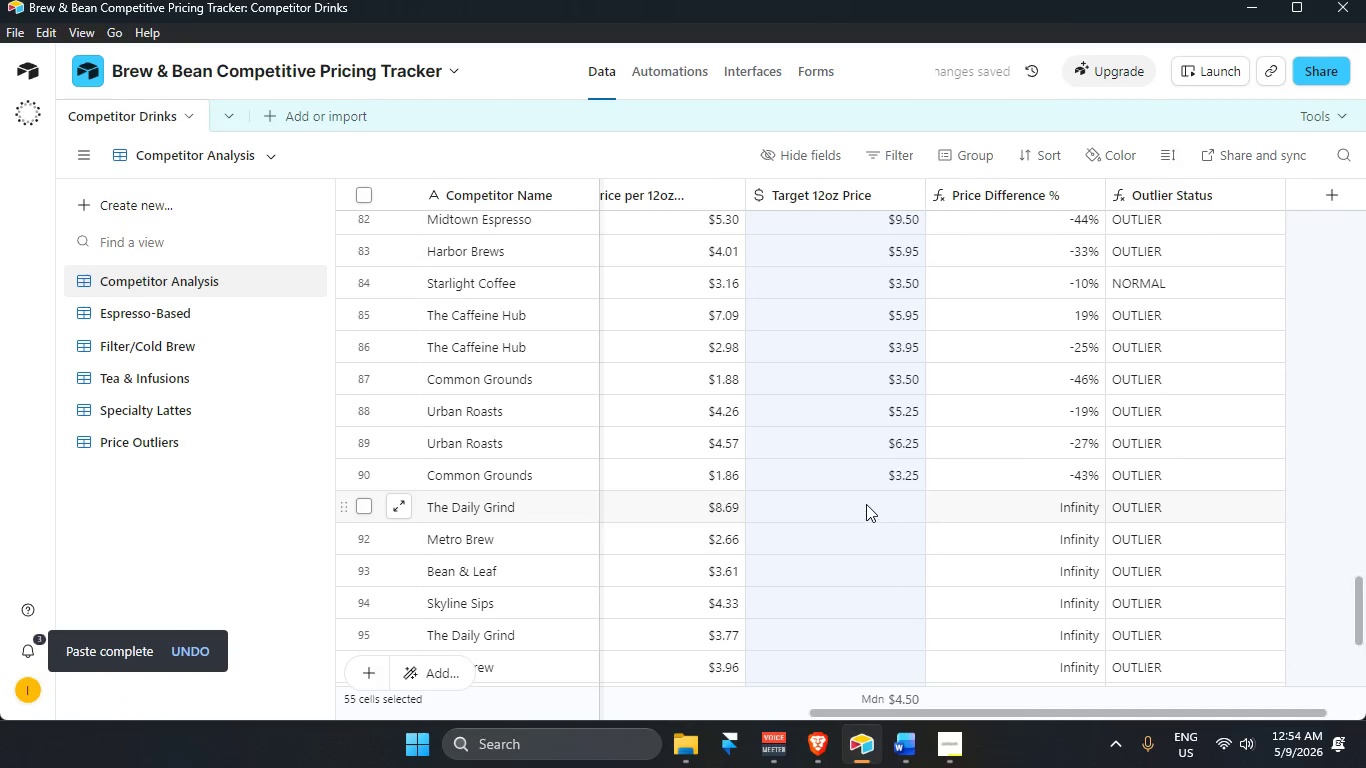 
left_click([865, 502])
 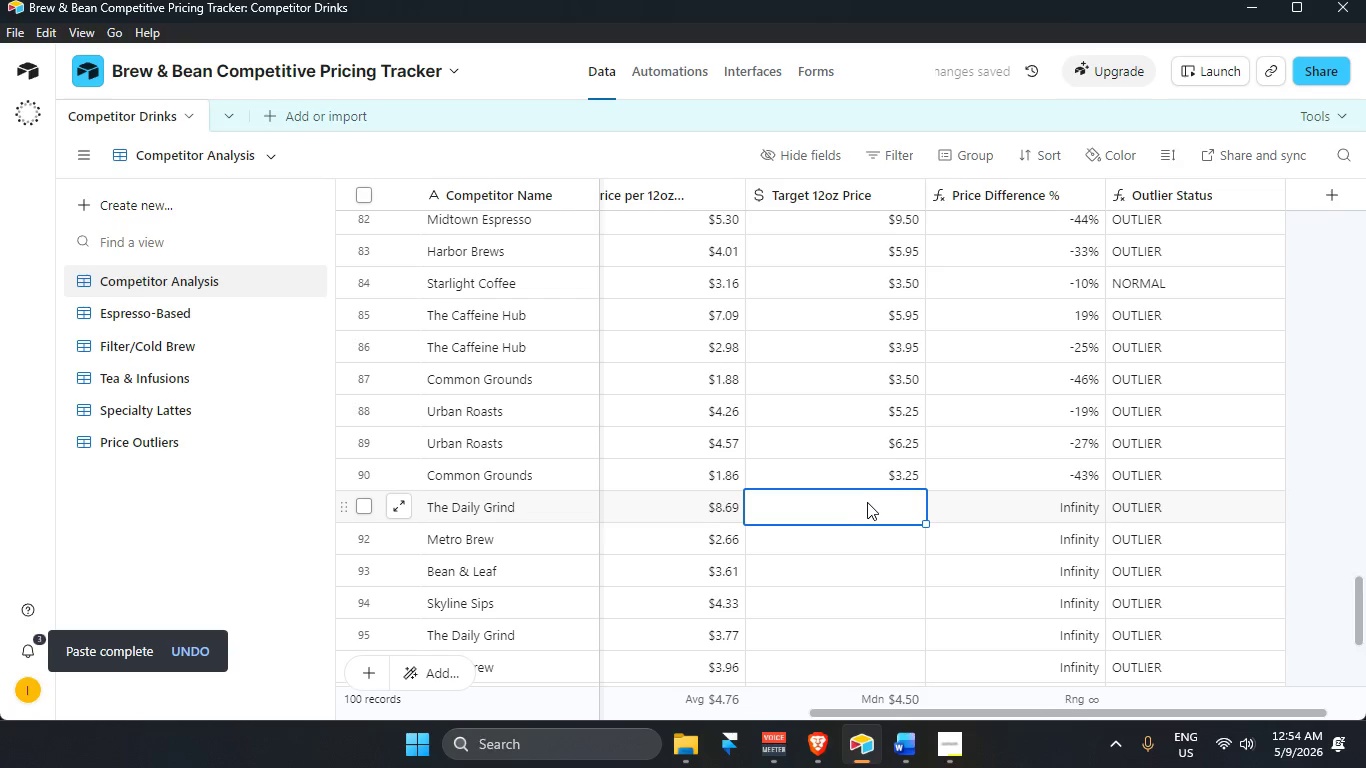 
key(Control+V)
 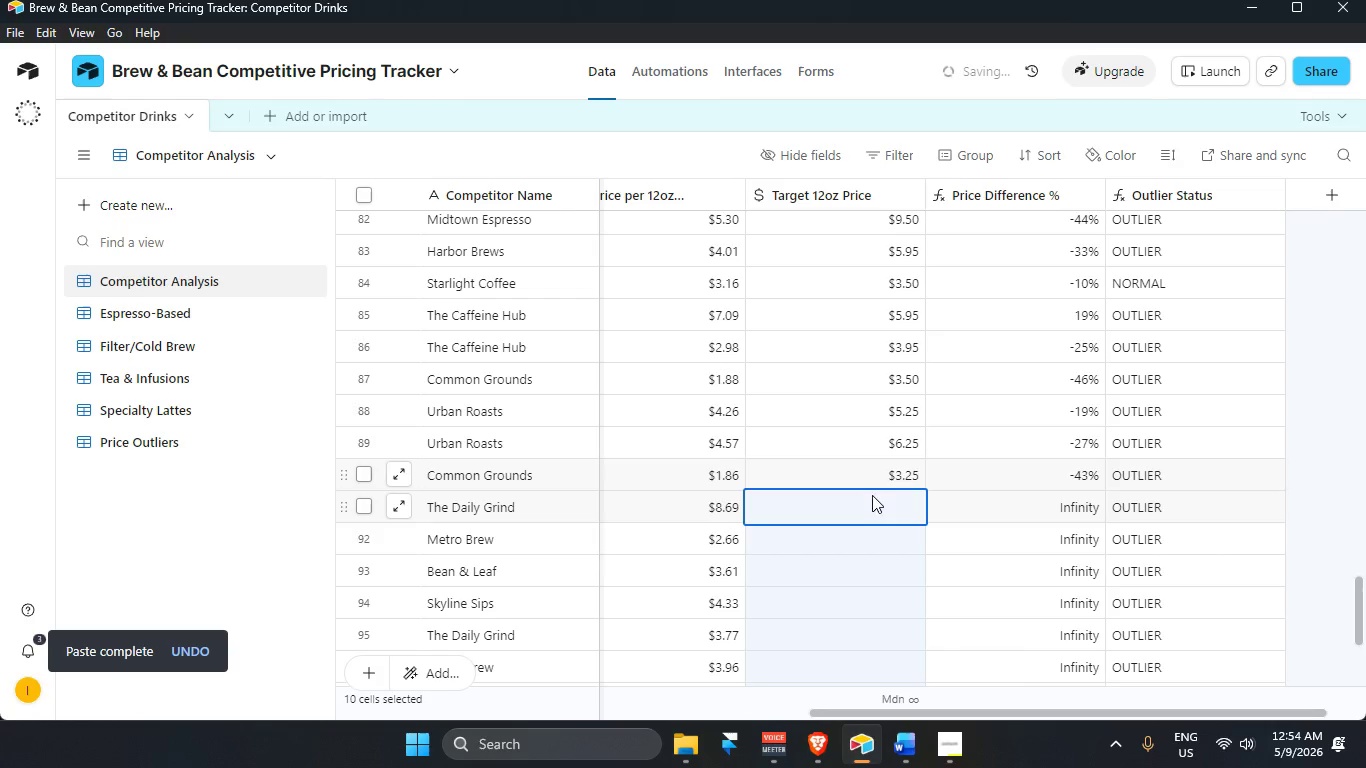 
scroll: coordinate [867, 531], scroll_direction: down, amount: 4.0
 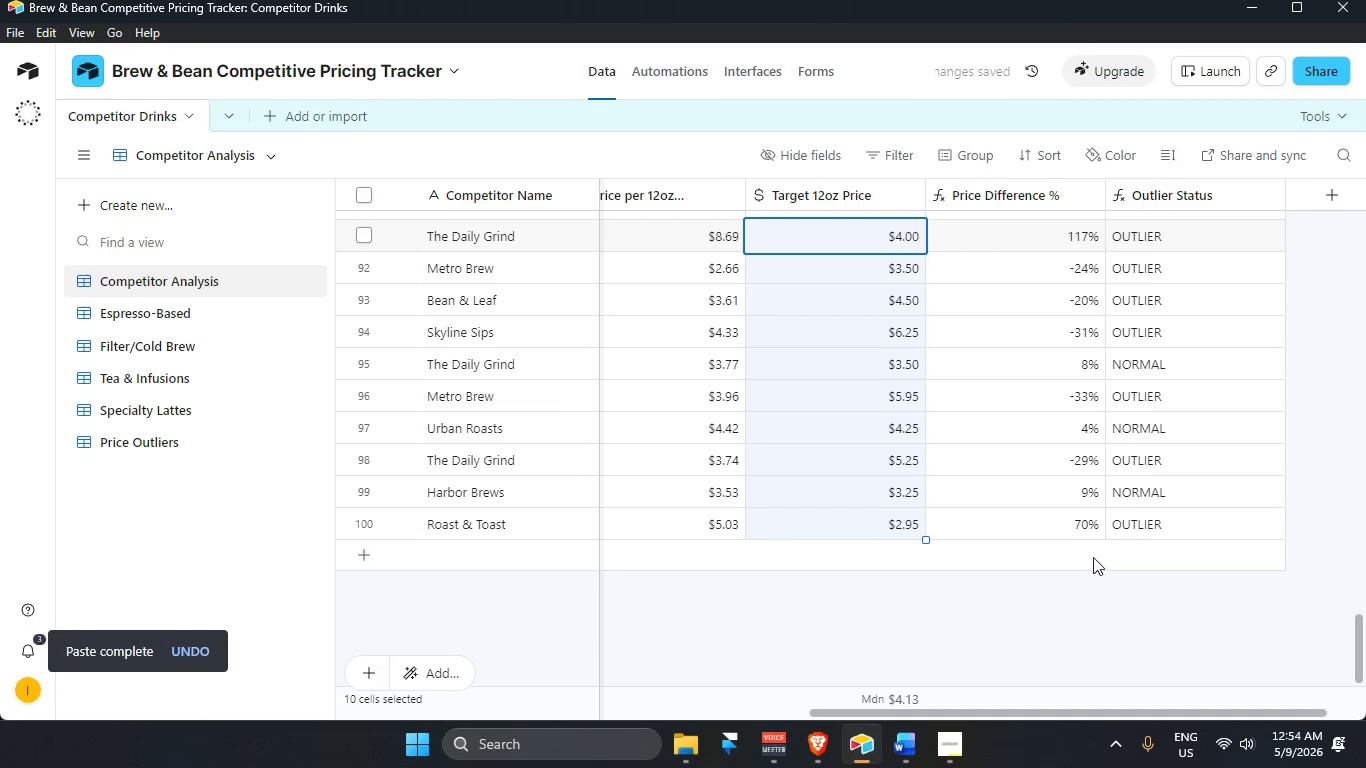 
scroll: coordinate [1050, 518], scroll_direction: up, amount: 15.0
 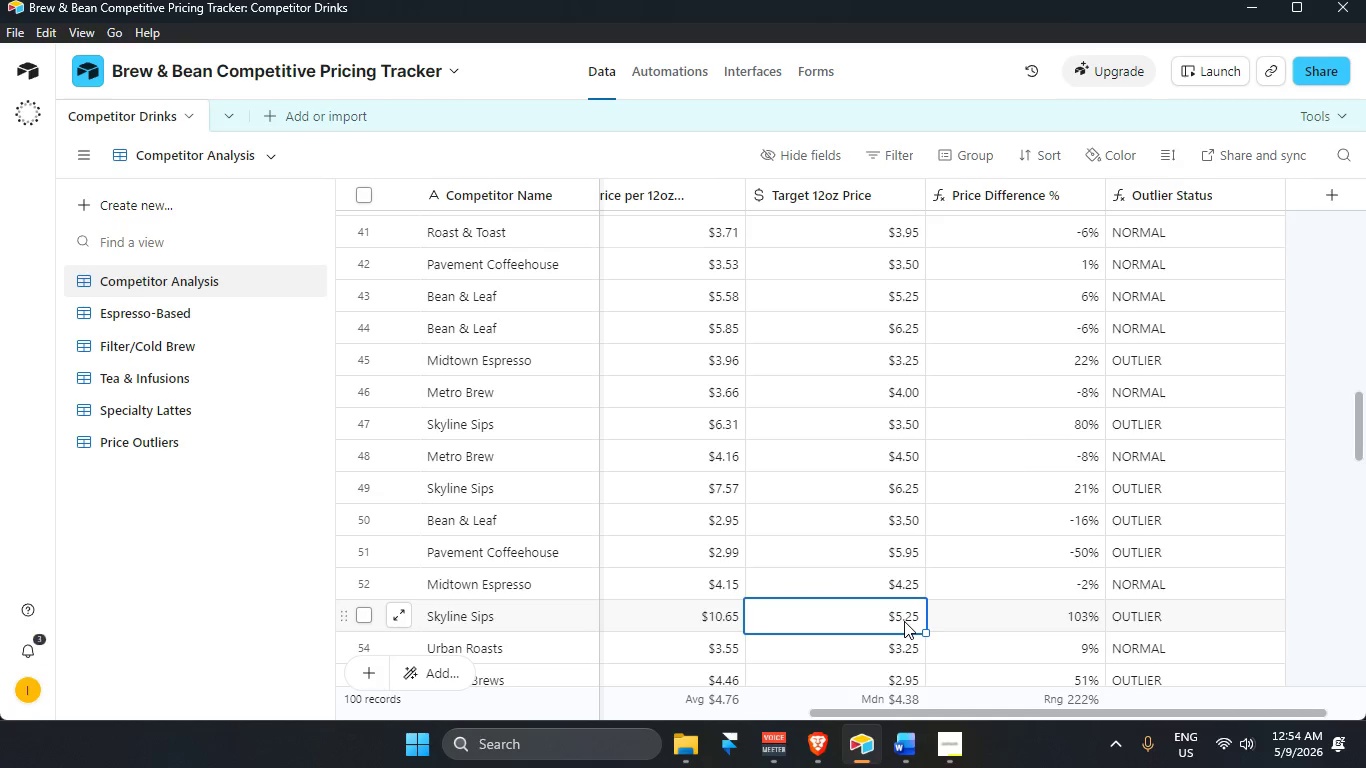 
key(Backspace)
 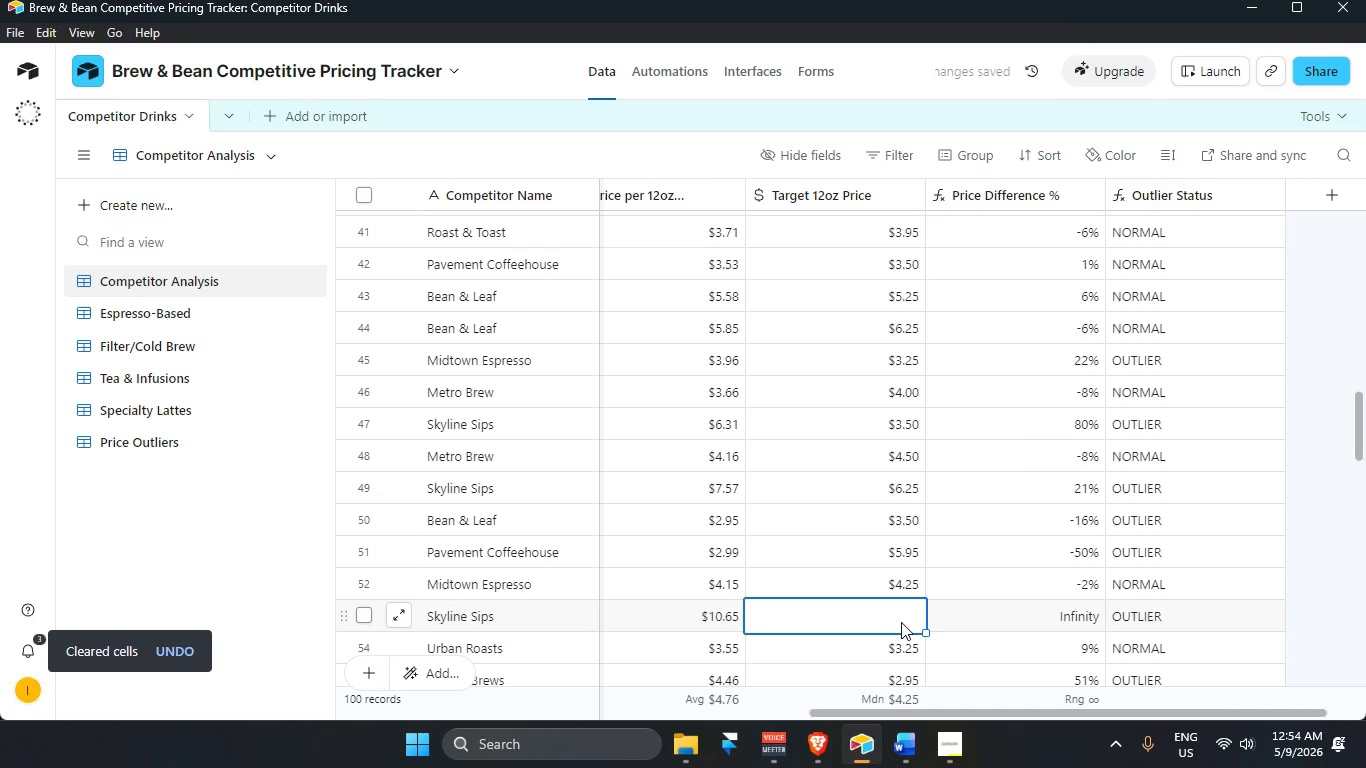 
key(Numpad1)
 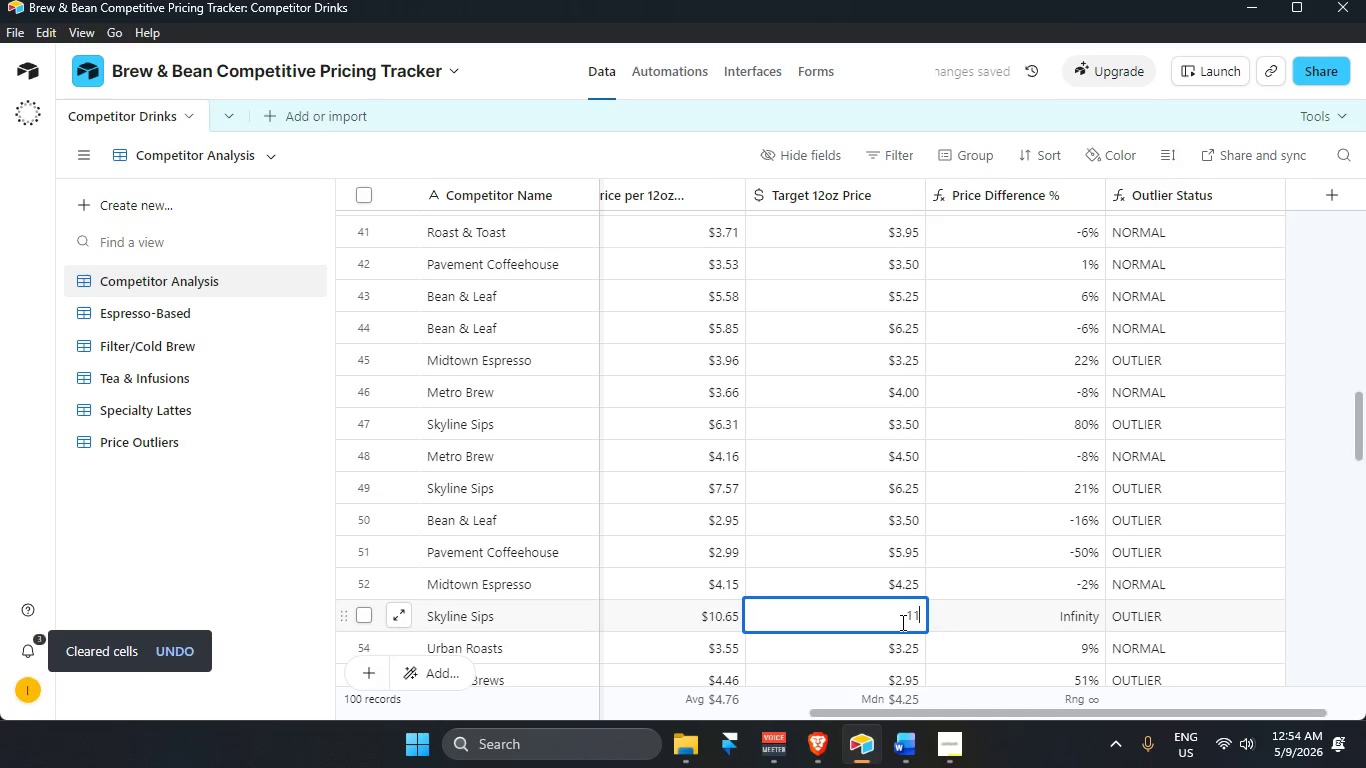 
key(Numpad1)
 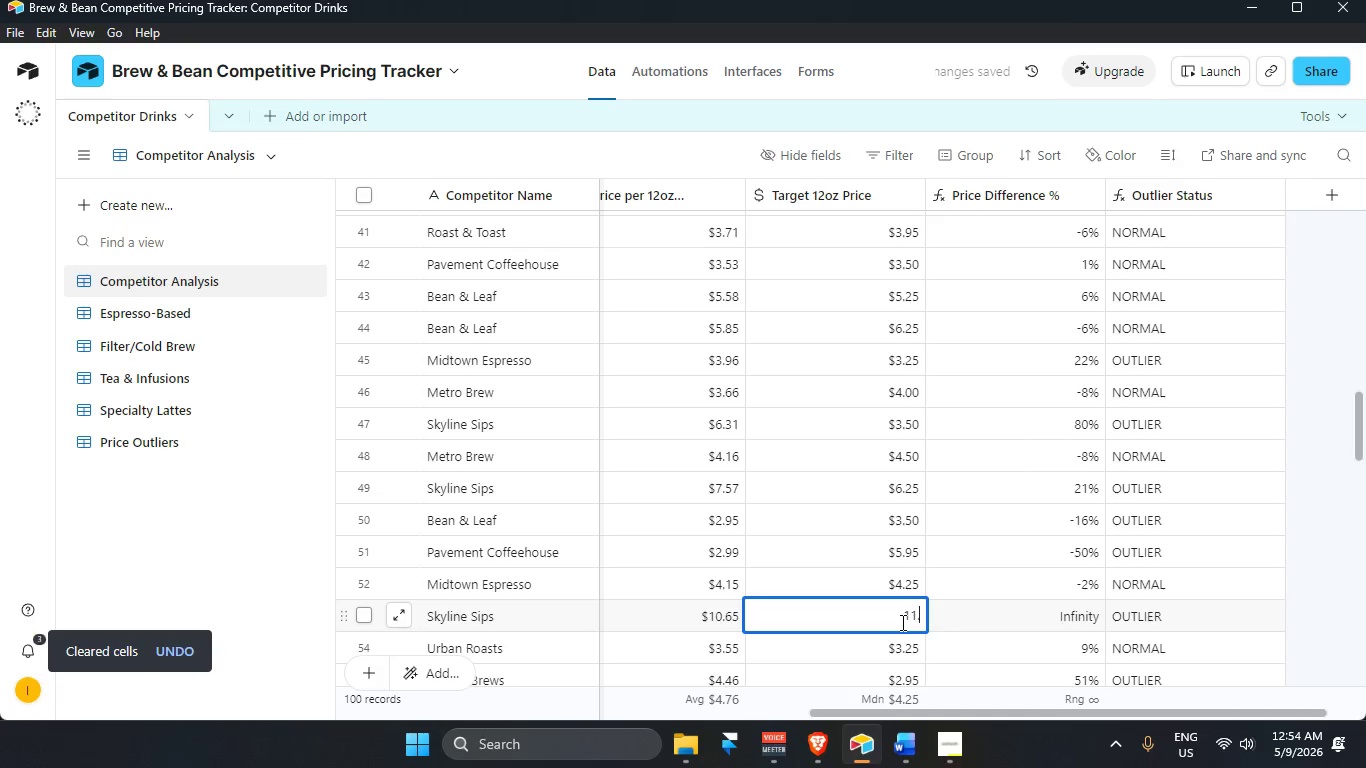 
key(NumpadDecimal)
 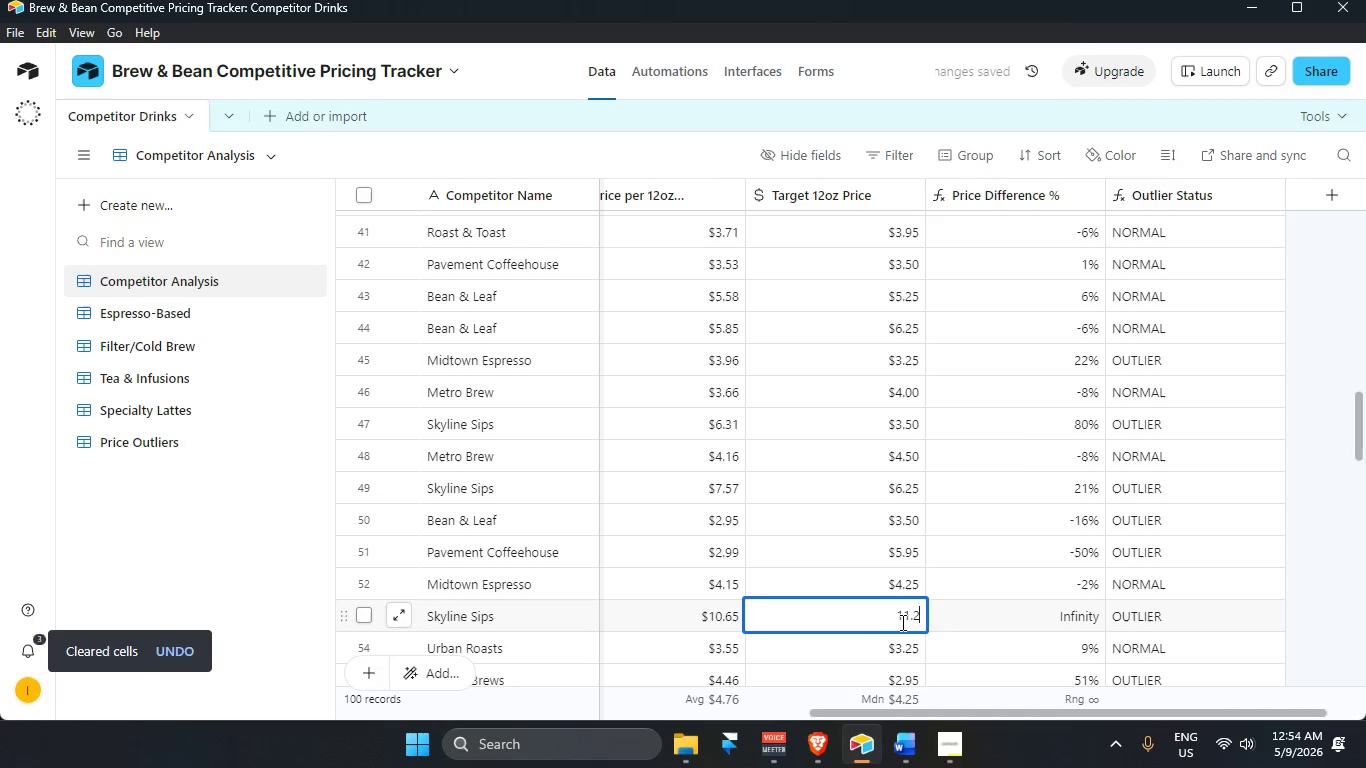 
key(Numpad2)
 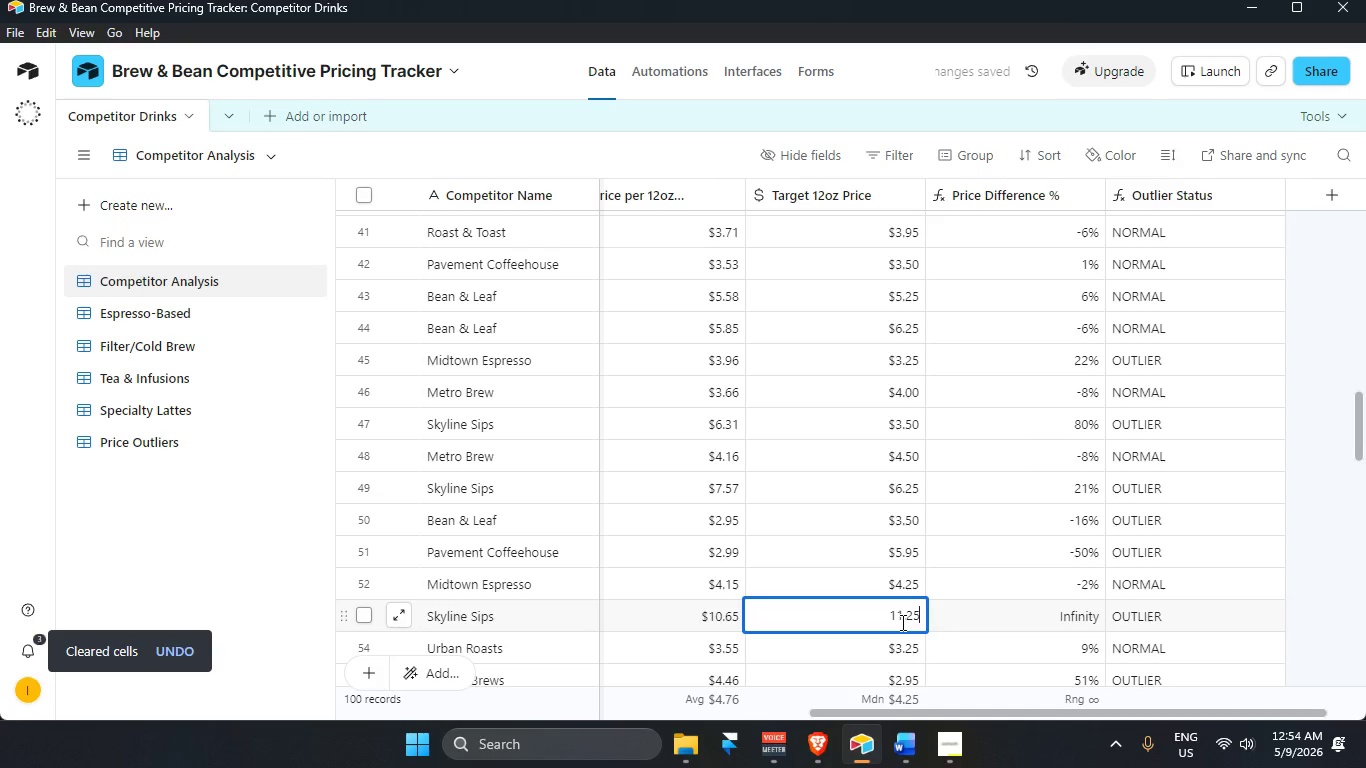 
key(Numpad5)
 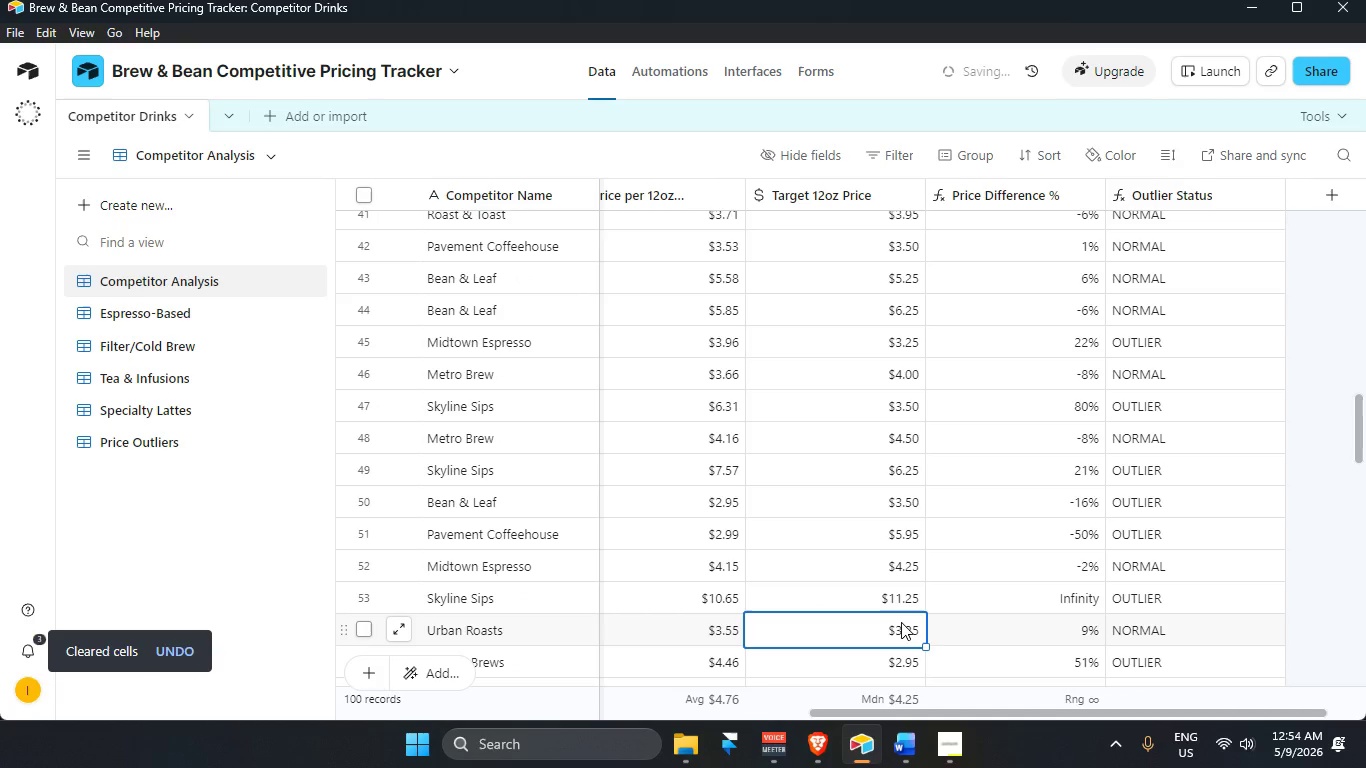 
key(Enter)
 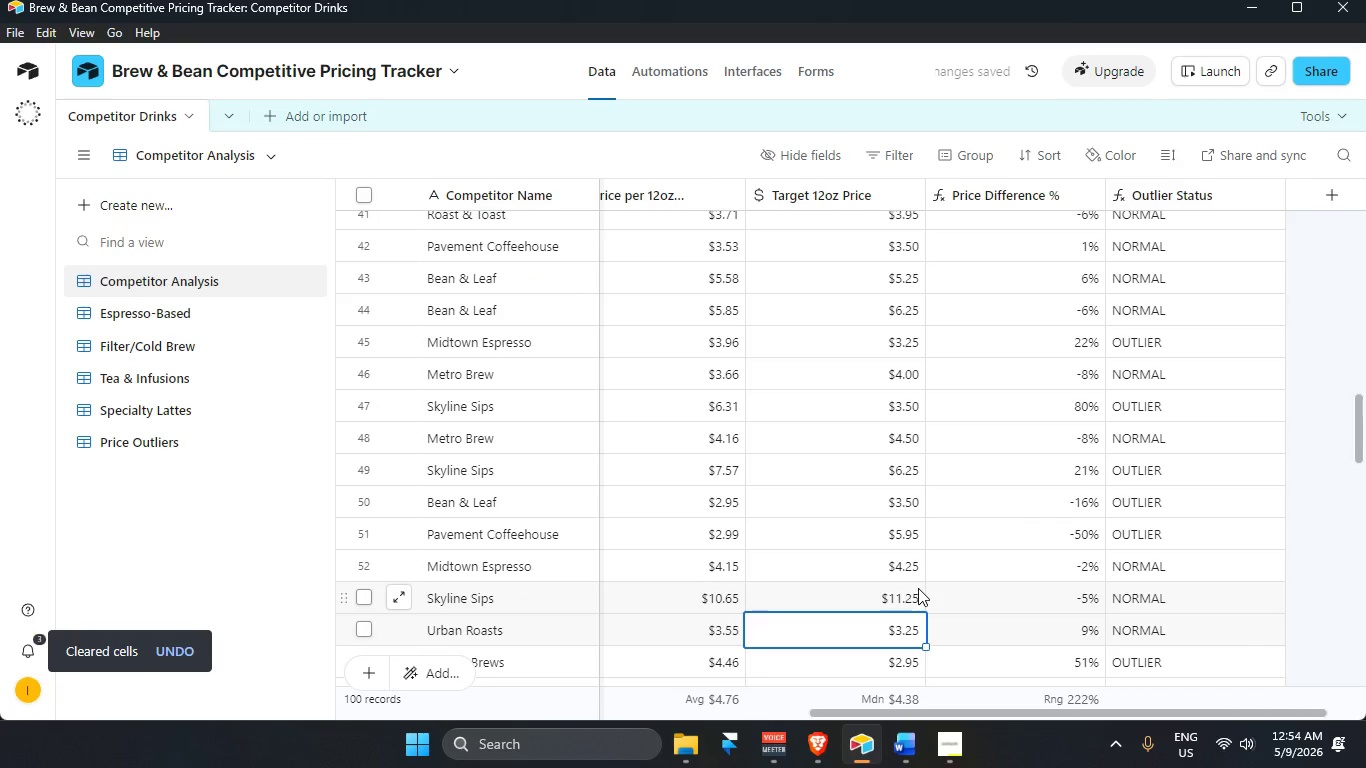 
scroll: coordinate [918, 588], scroll_direction: up, amount: 2.0
 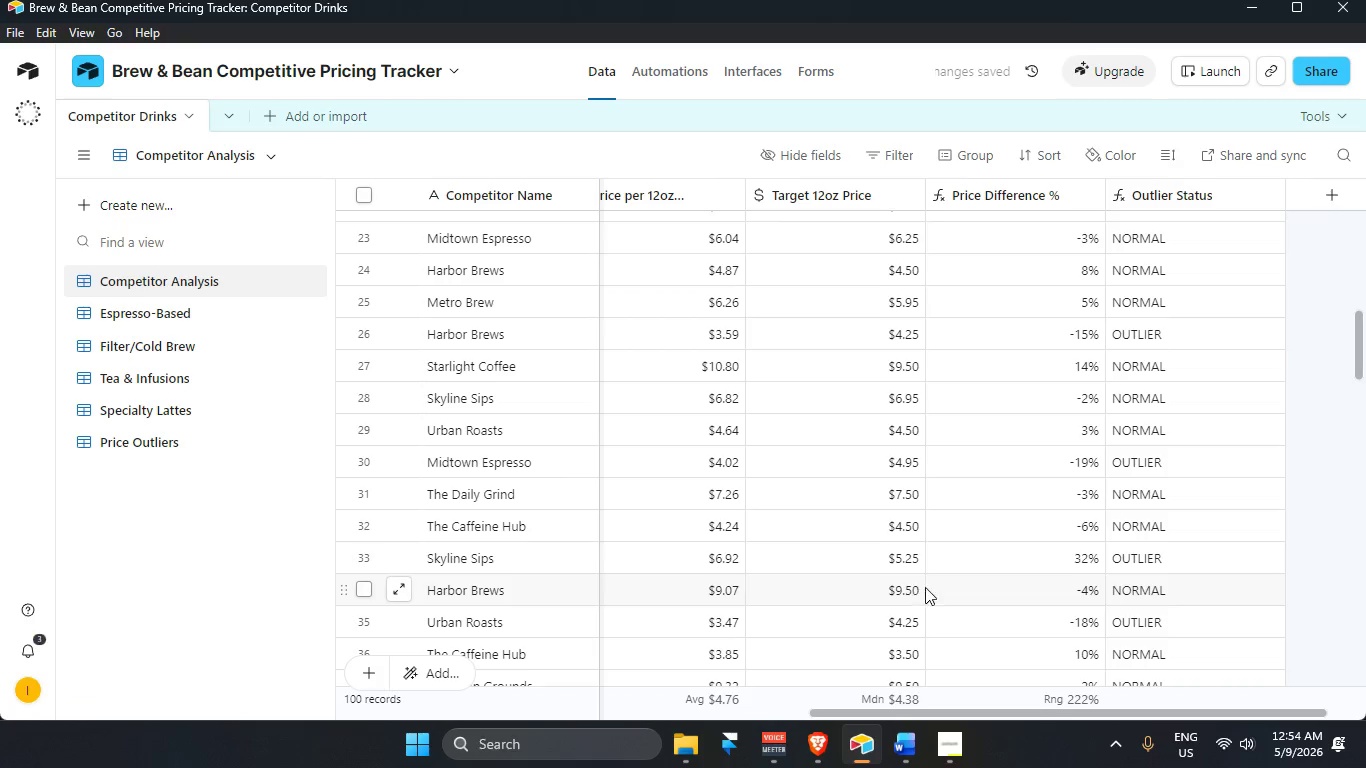 
scroll: coordinate [1020, 542], scroll_direction: down, amount: 9.0
 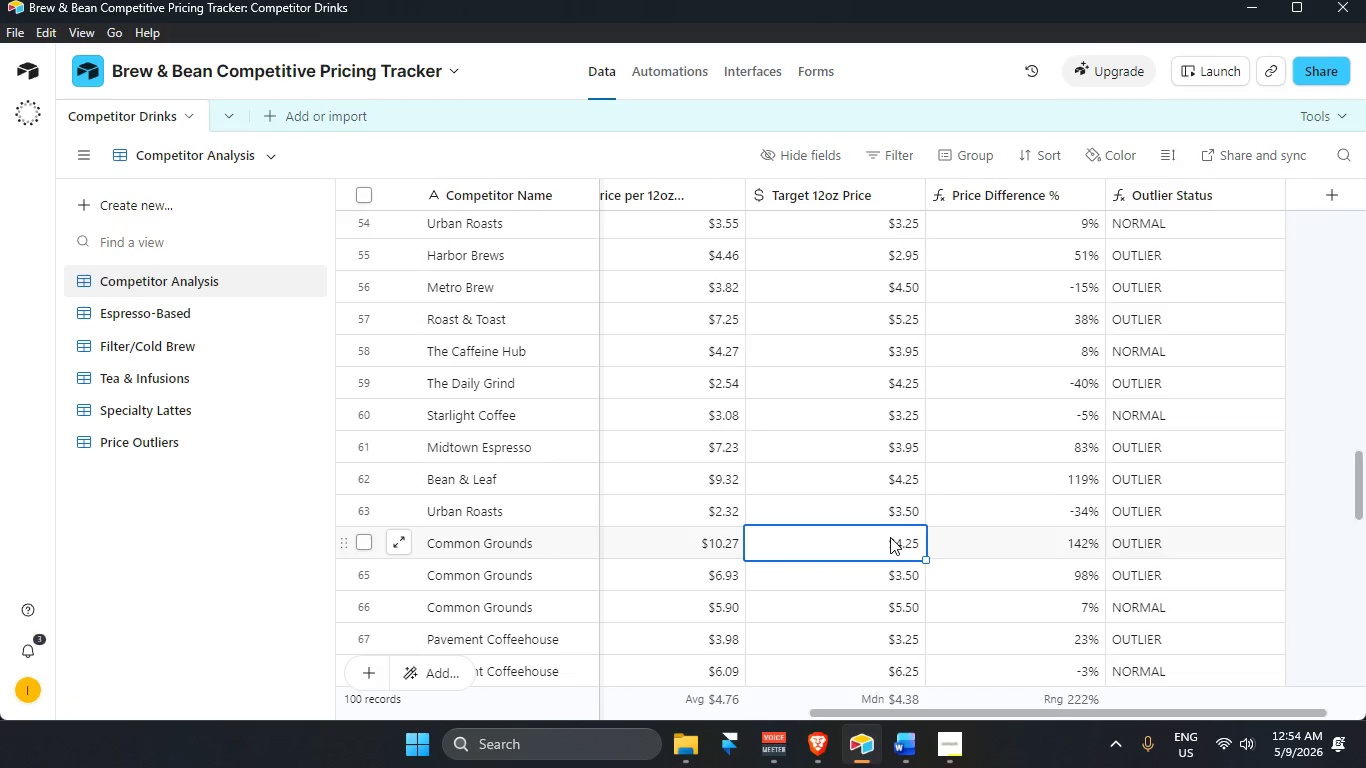 
key(Backspace)
 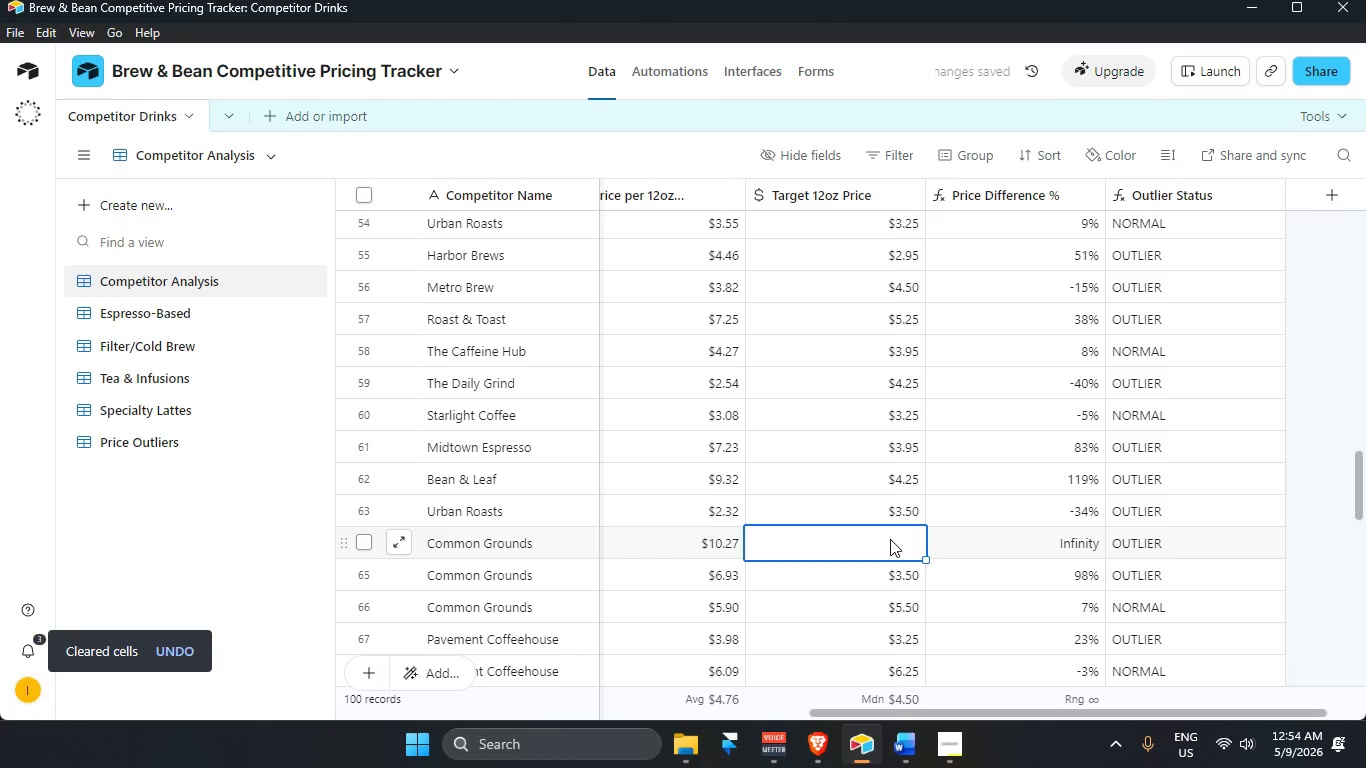 
key(Numpad1)
 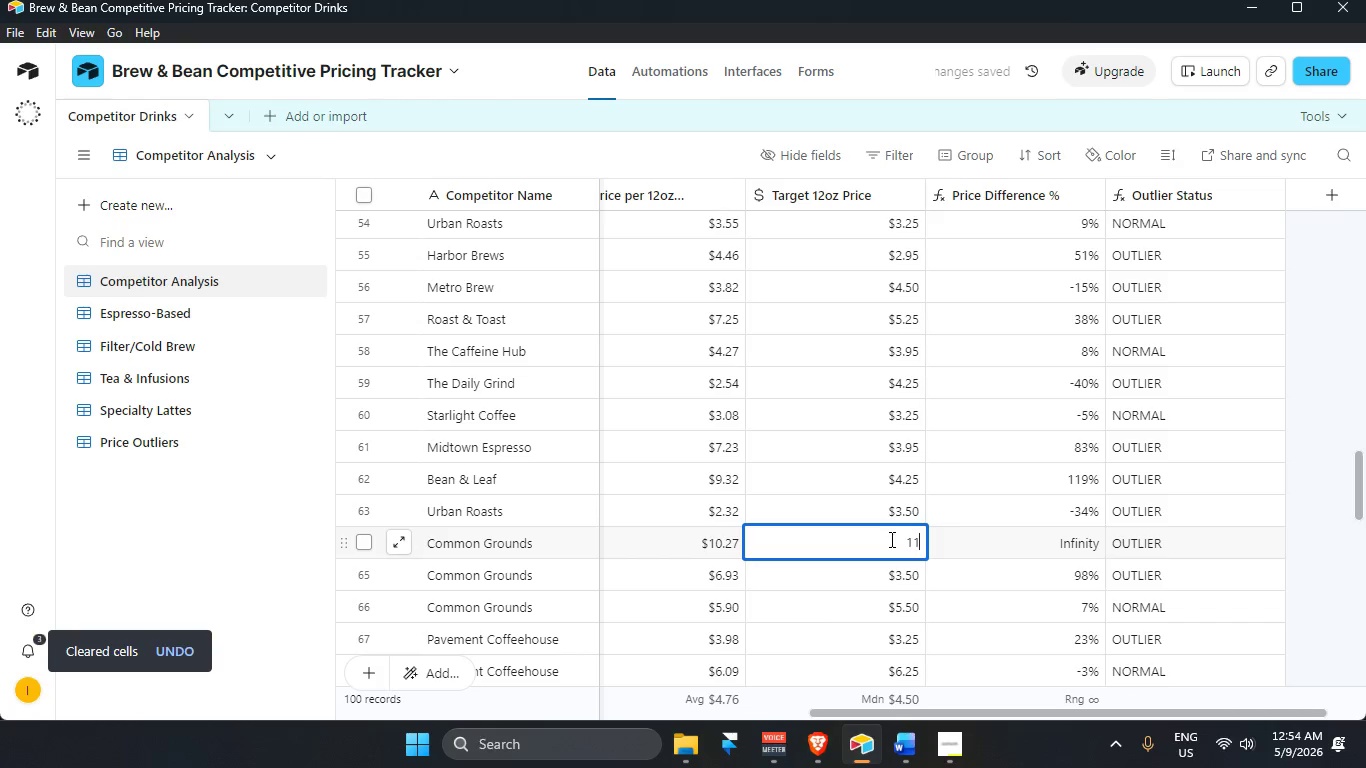 
key(Numpad1)
 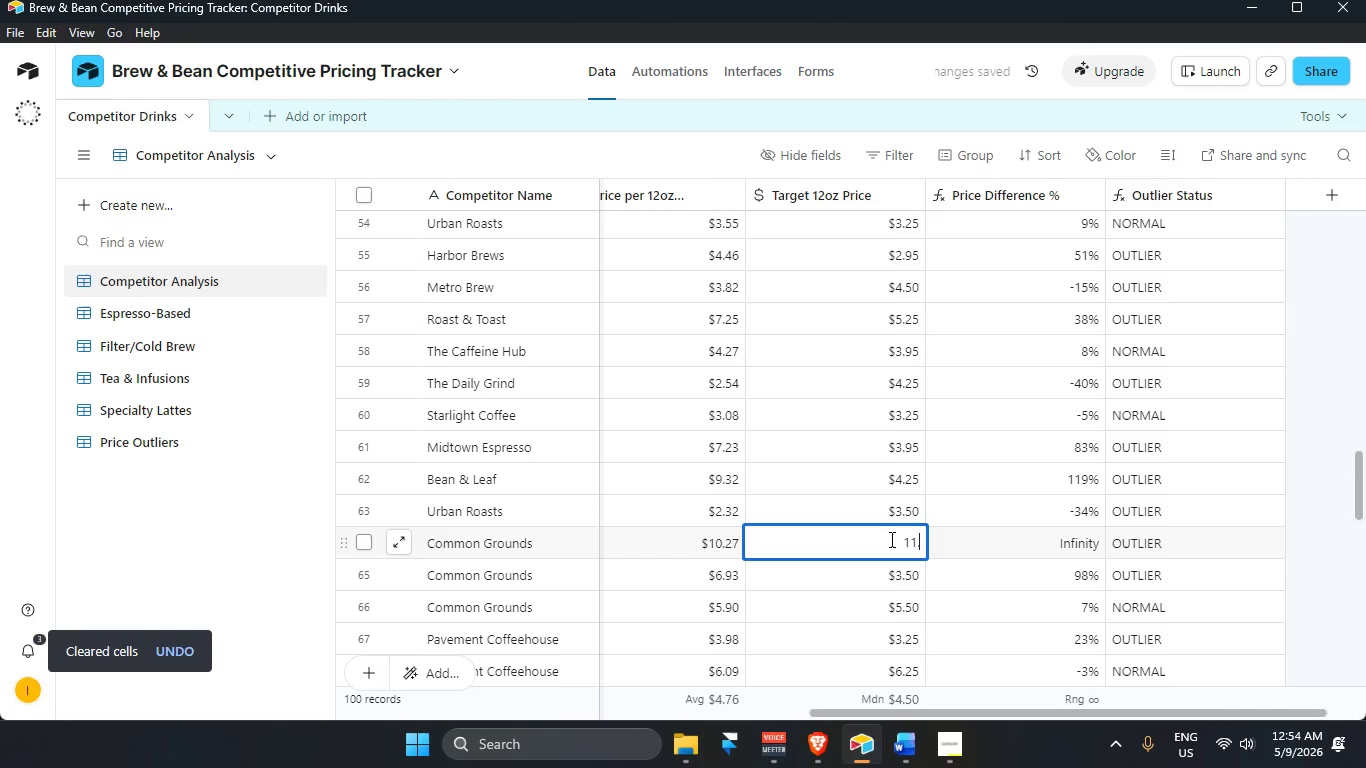 
key(NumpadDecimal)
 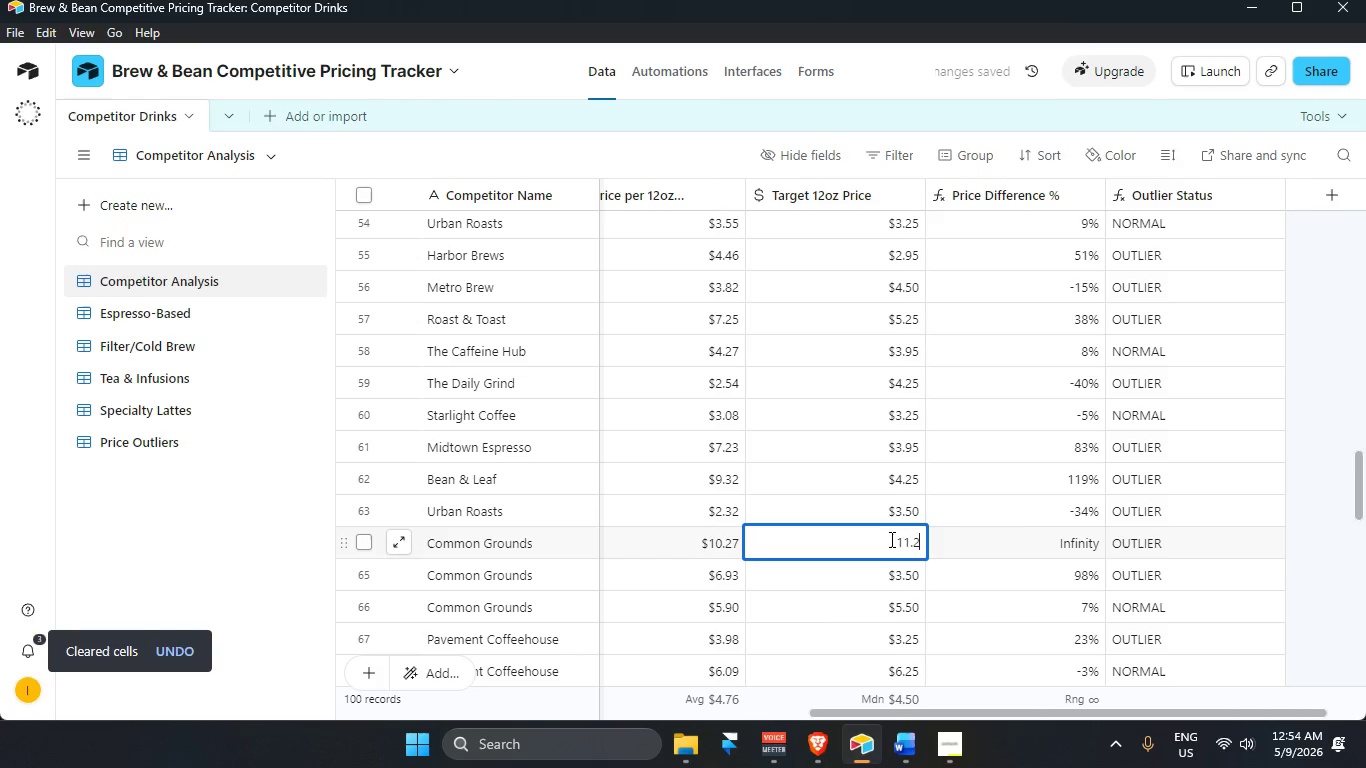 
key(Numpad2)
 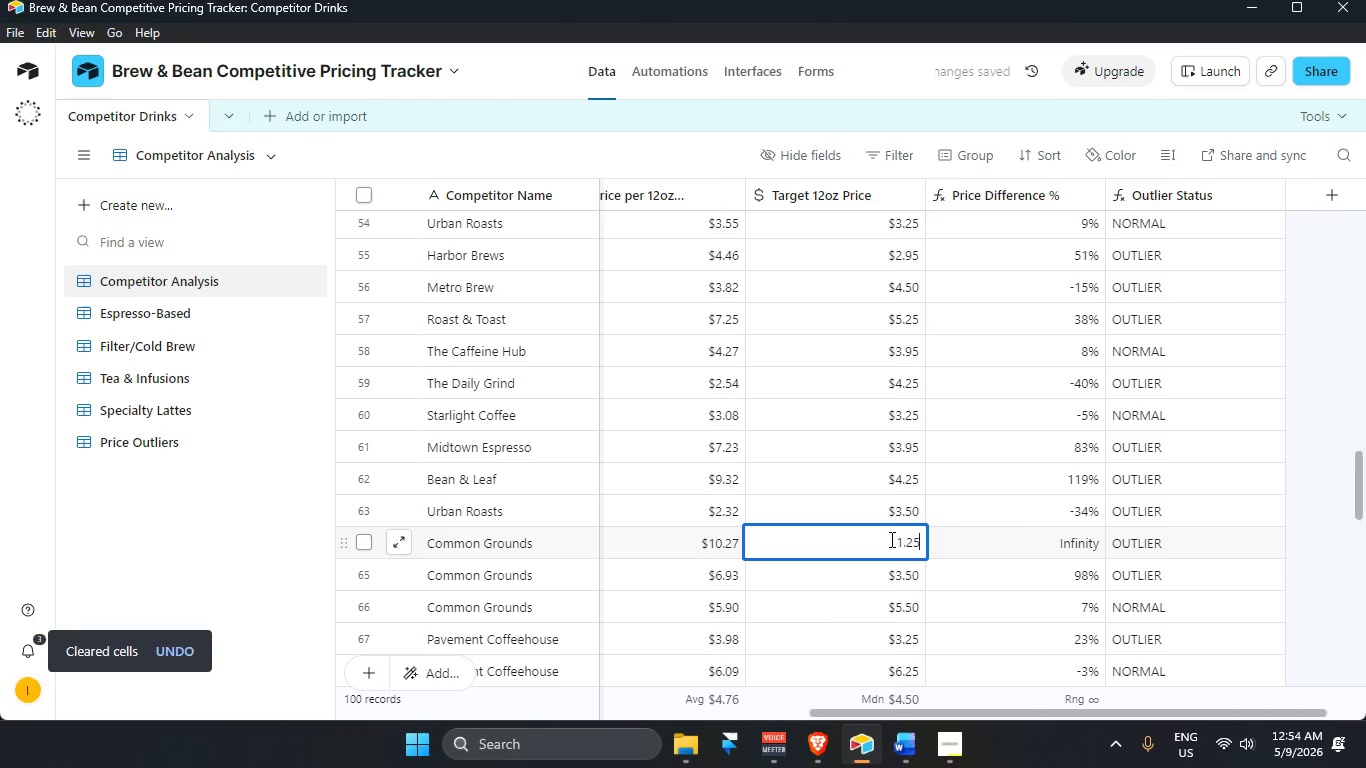 
key(Numpad5)
 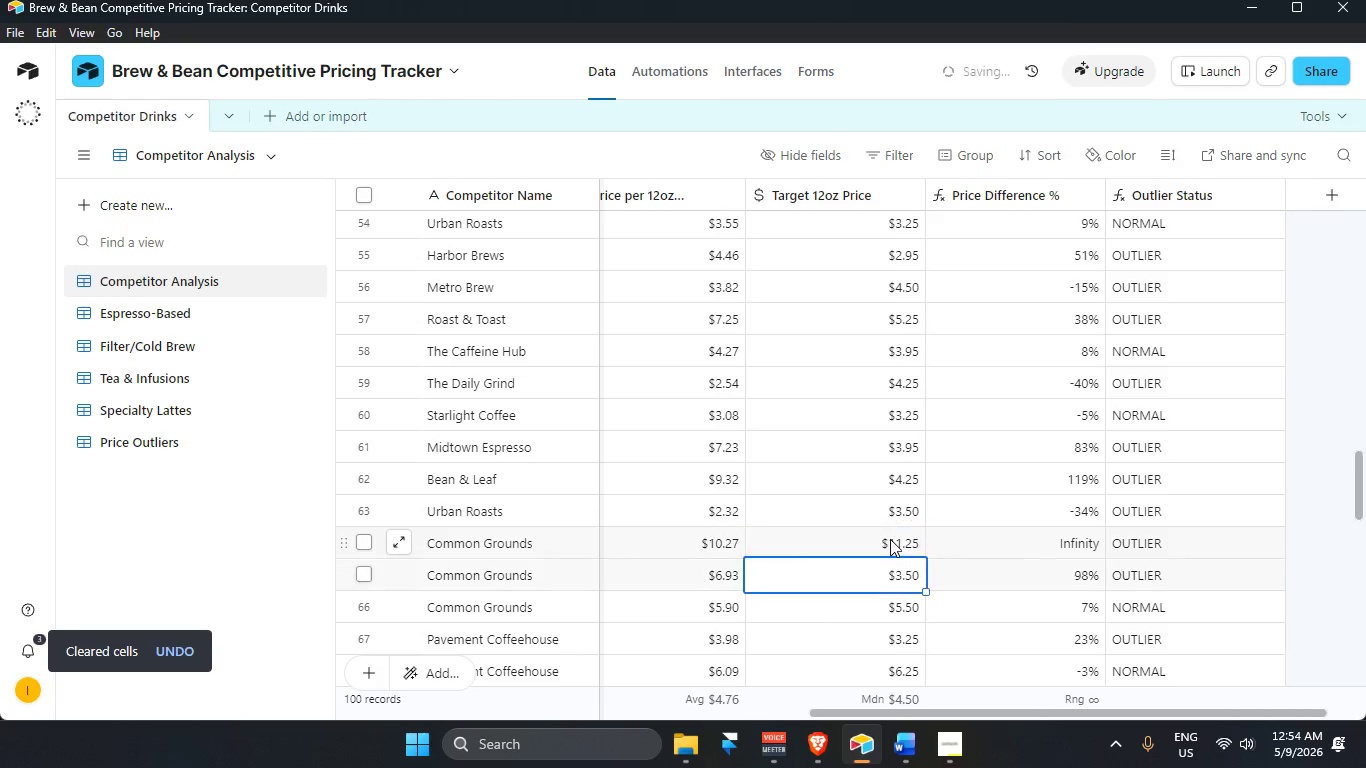 
key(Enter)
 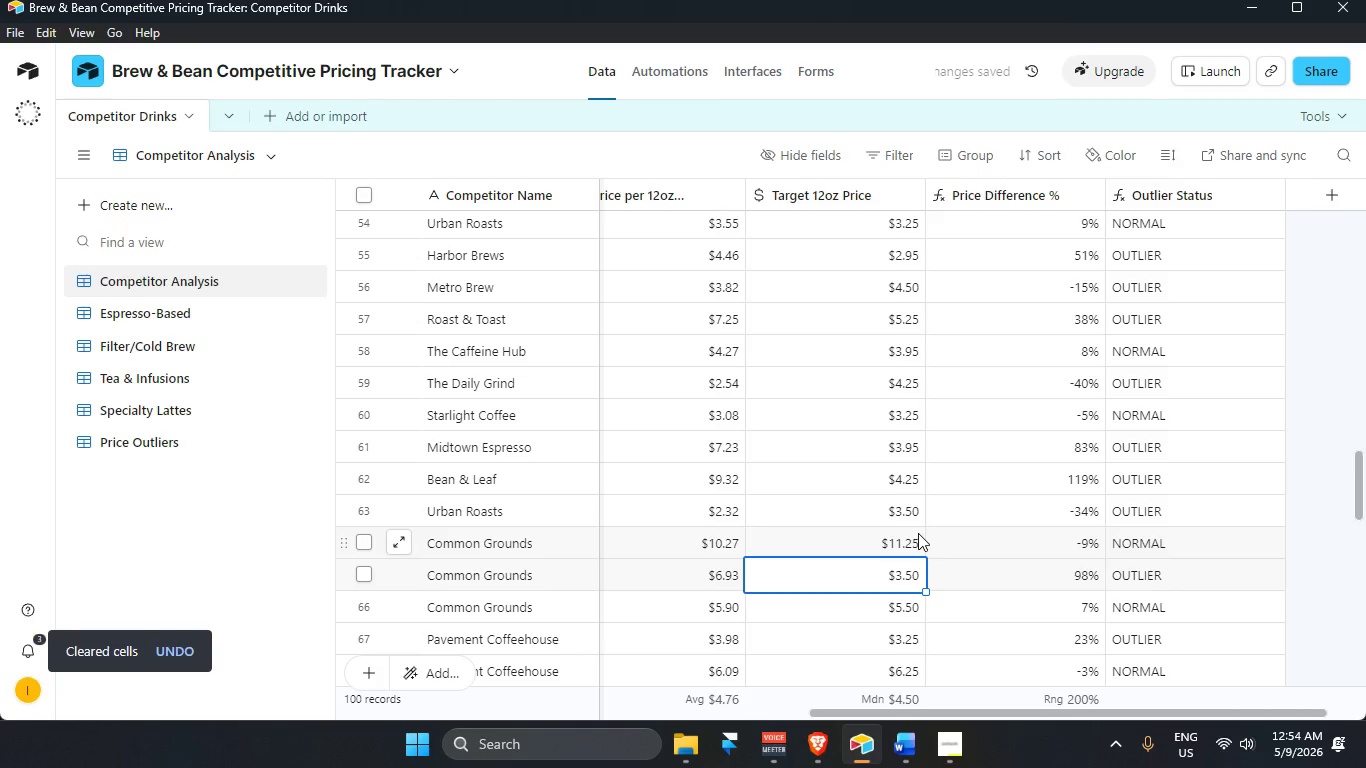 
scroll: coordinate [908, 509], scroll_direction: down, amount: 9.0
 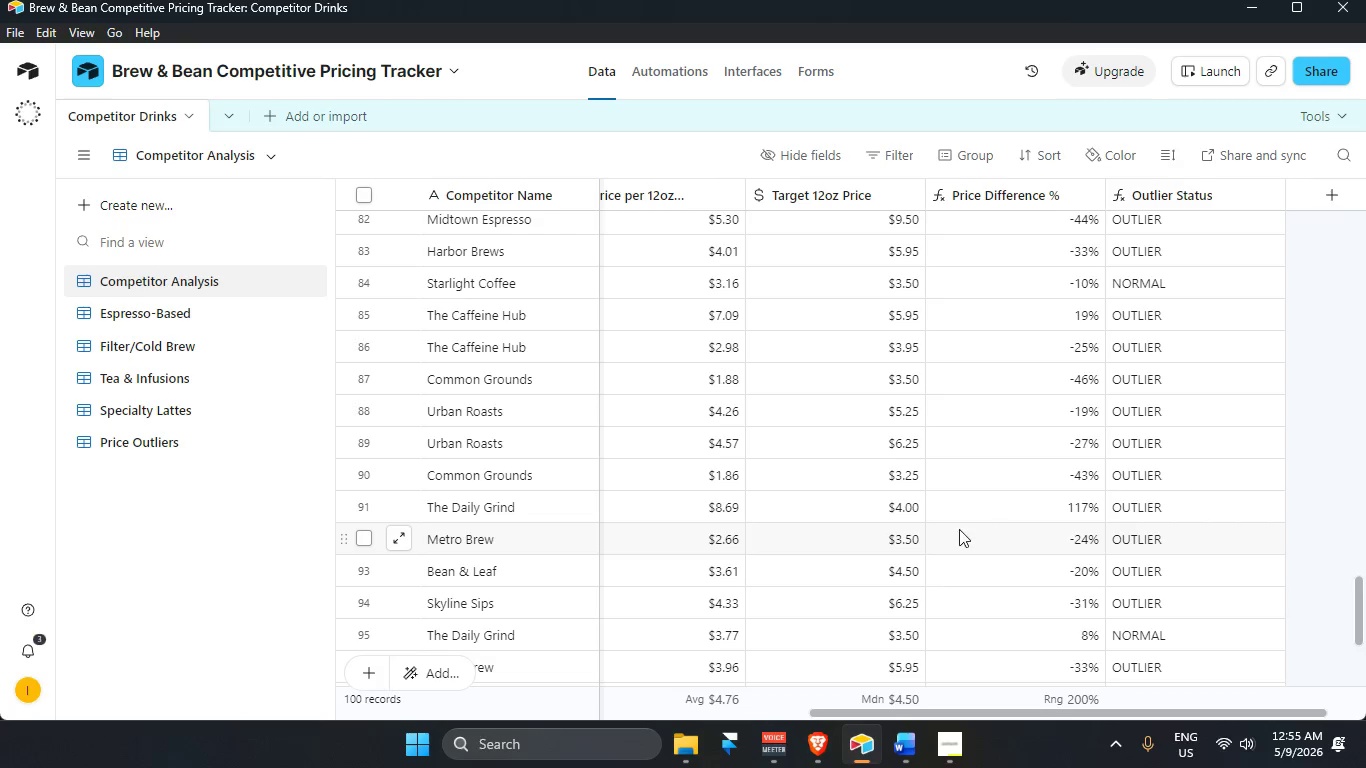 
left_click([872, 504])
 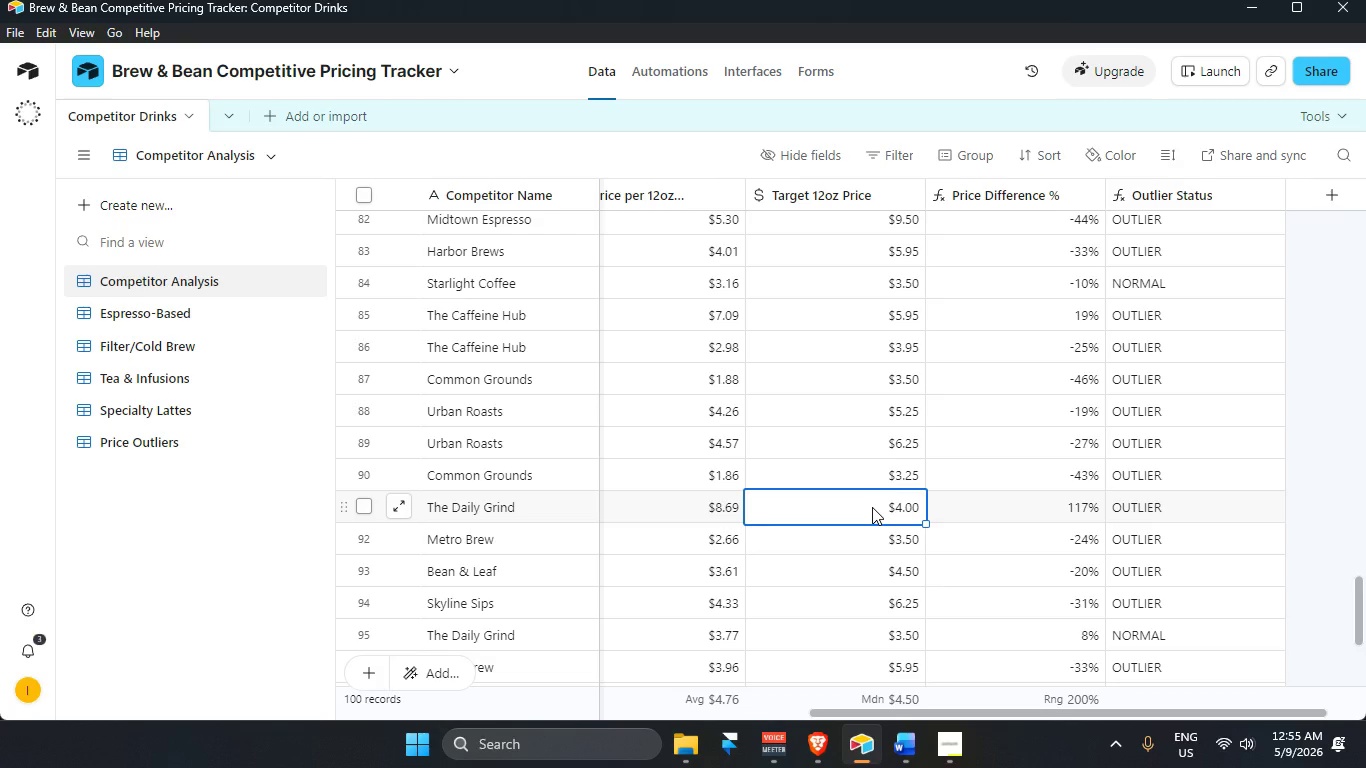 
key(Backspace)
 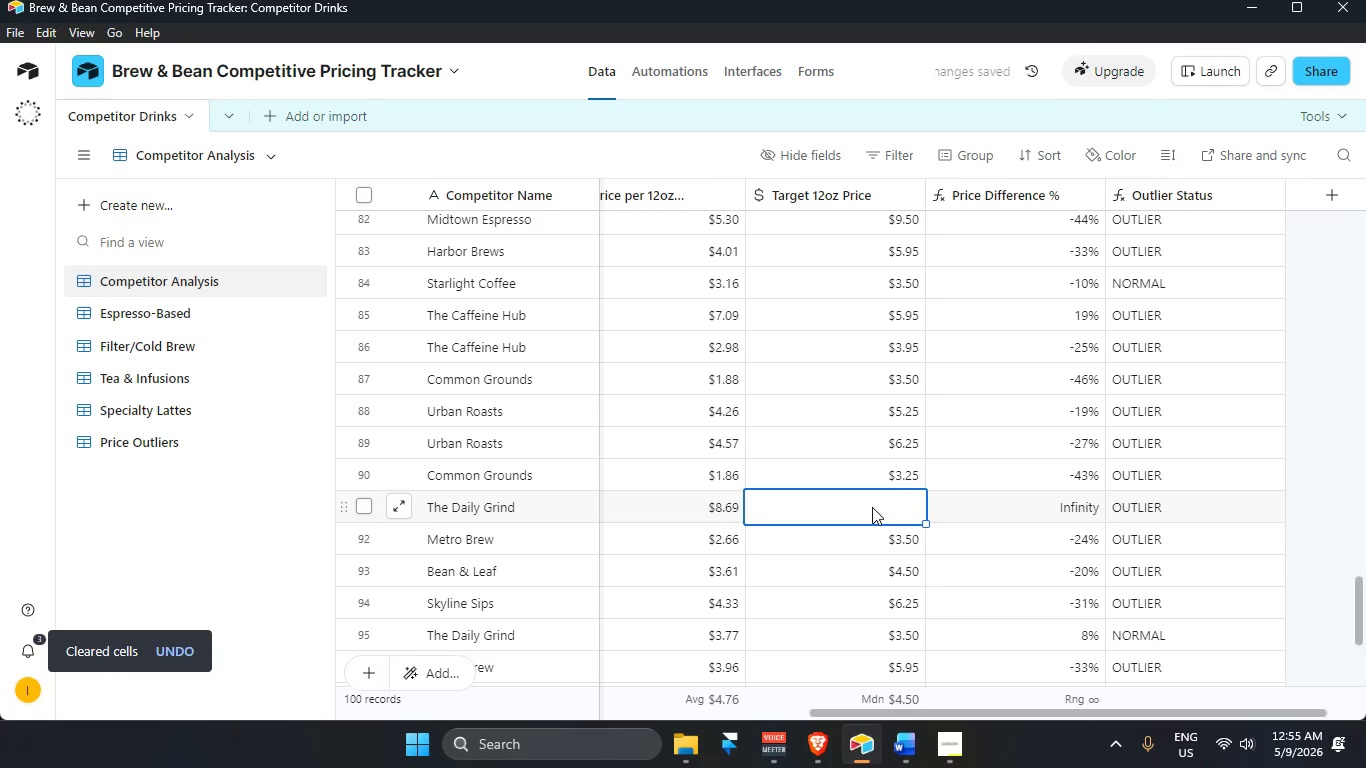 
key(Numpad9)
 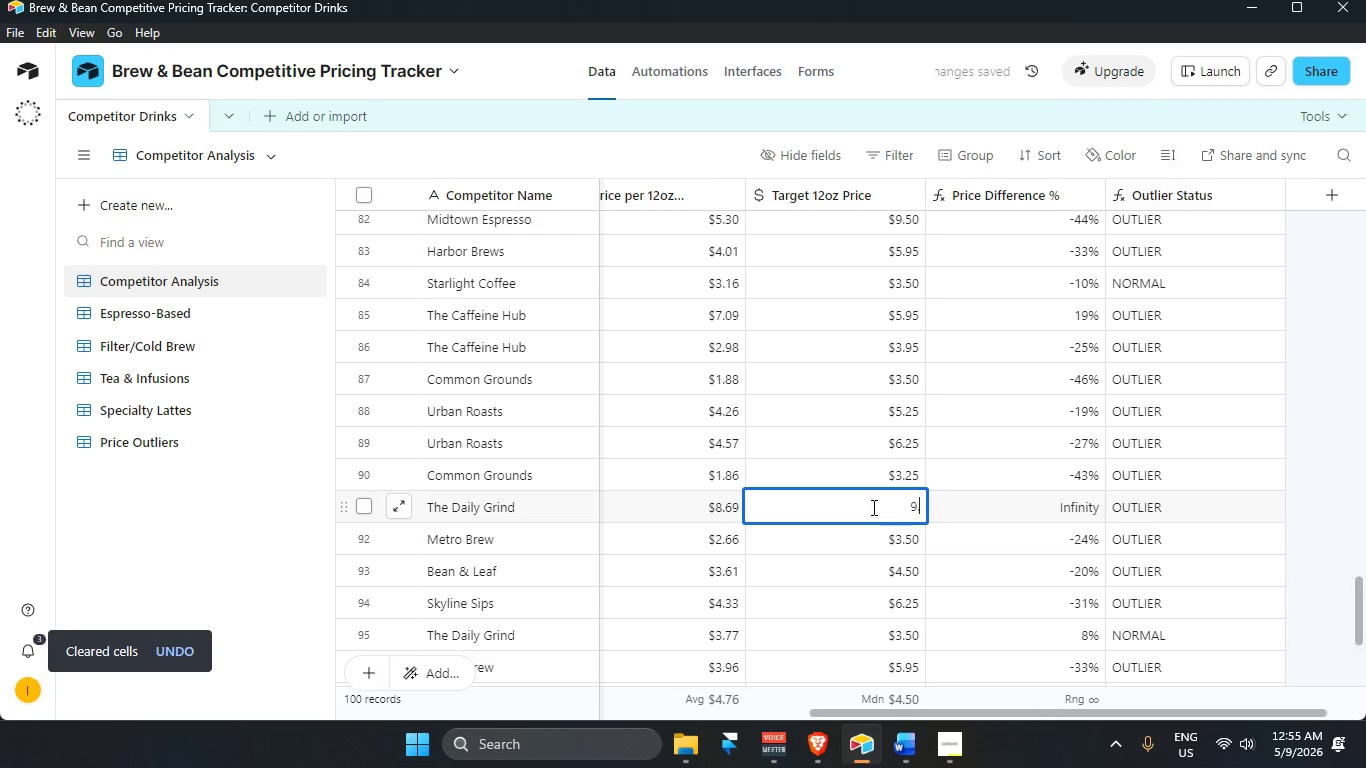 
key(NumpadDecimal)
 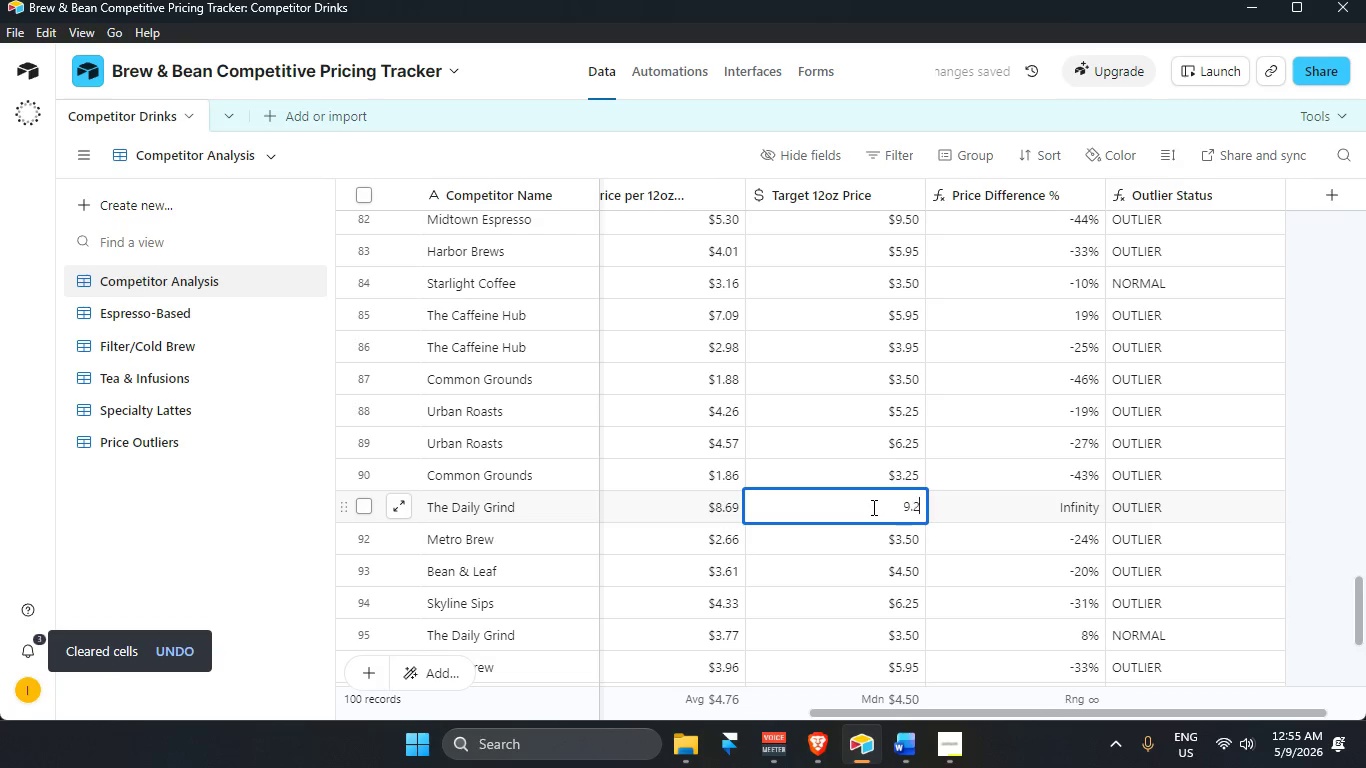 
key(Numpad2)
 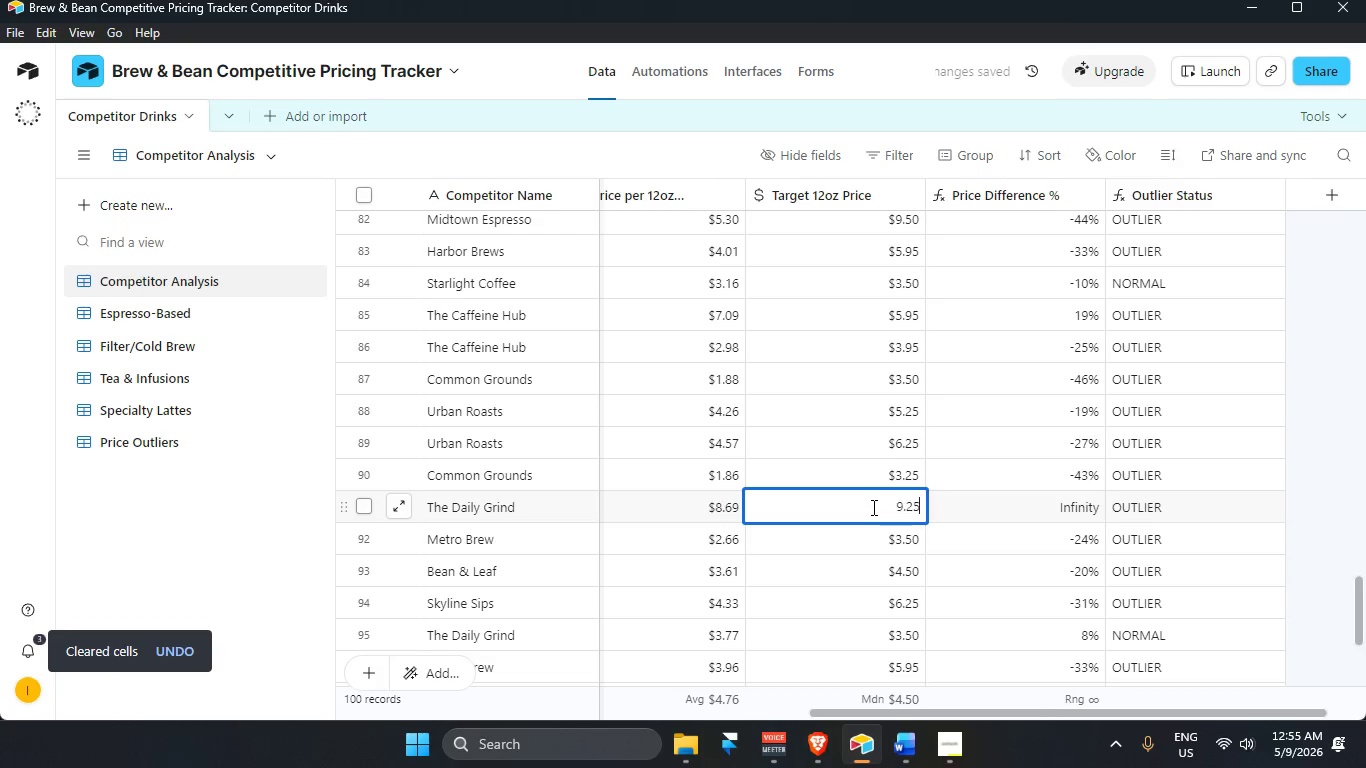 
key(Numpad5)
 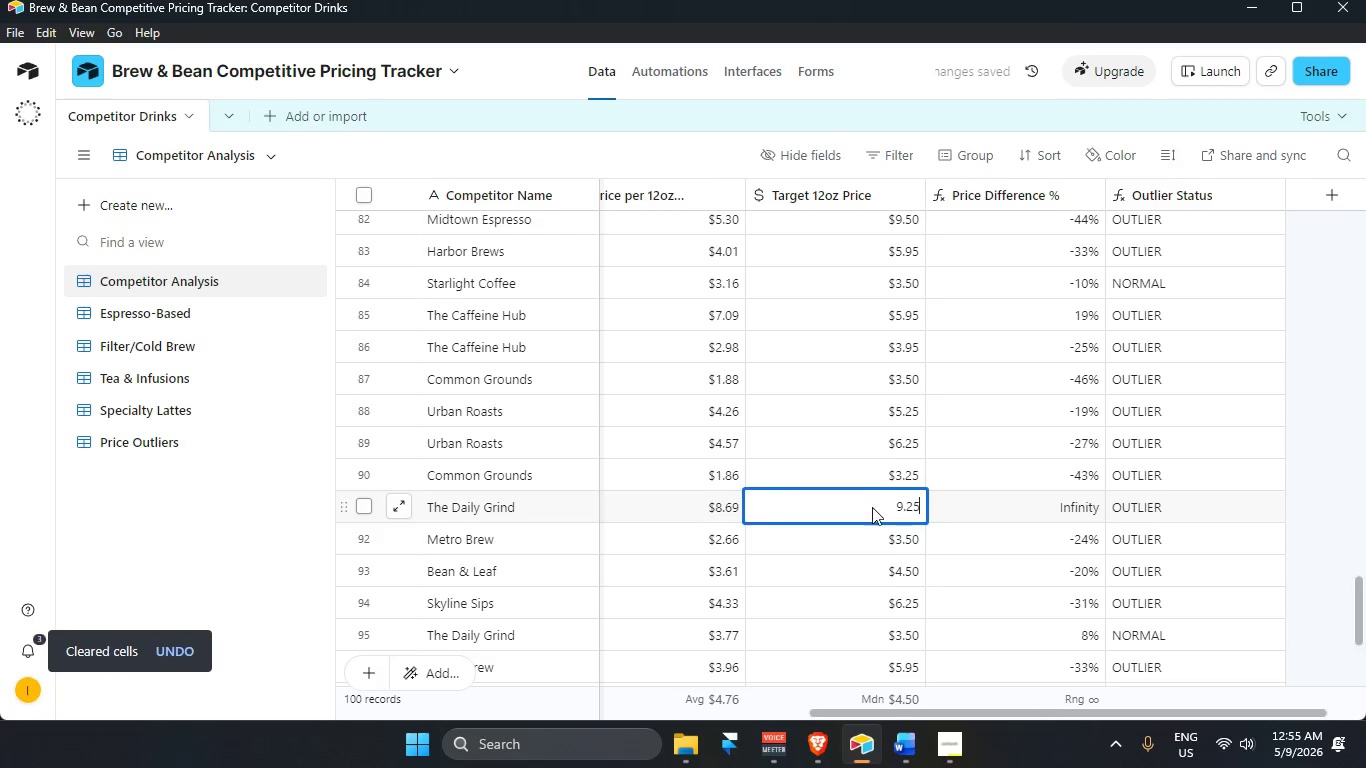 
key(Enter)
 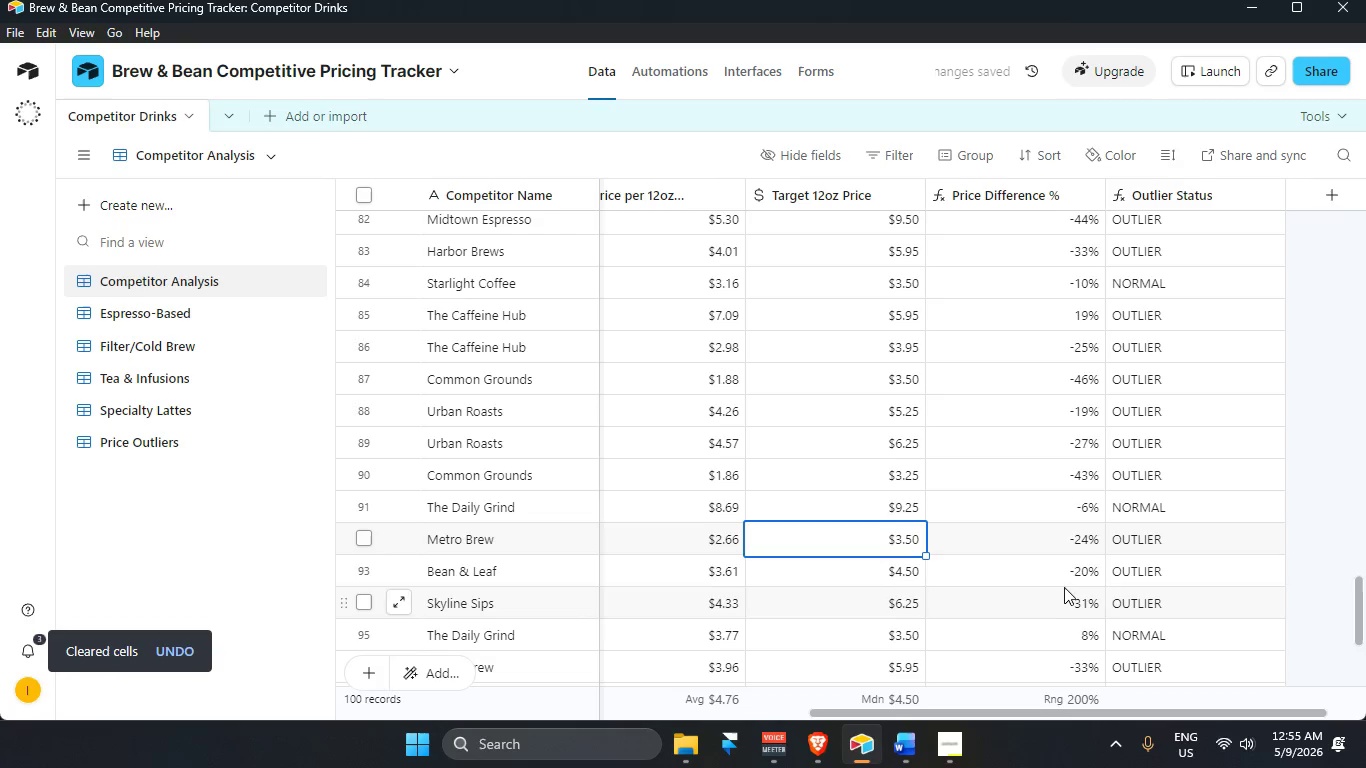 
scroll: coordinate [906, 531], scroll_direction: down, amount: 4.0
 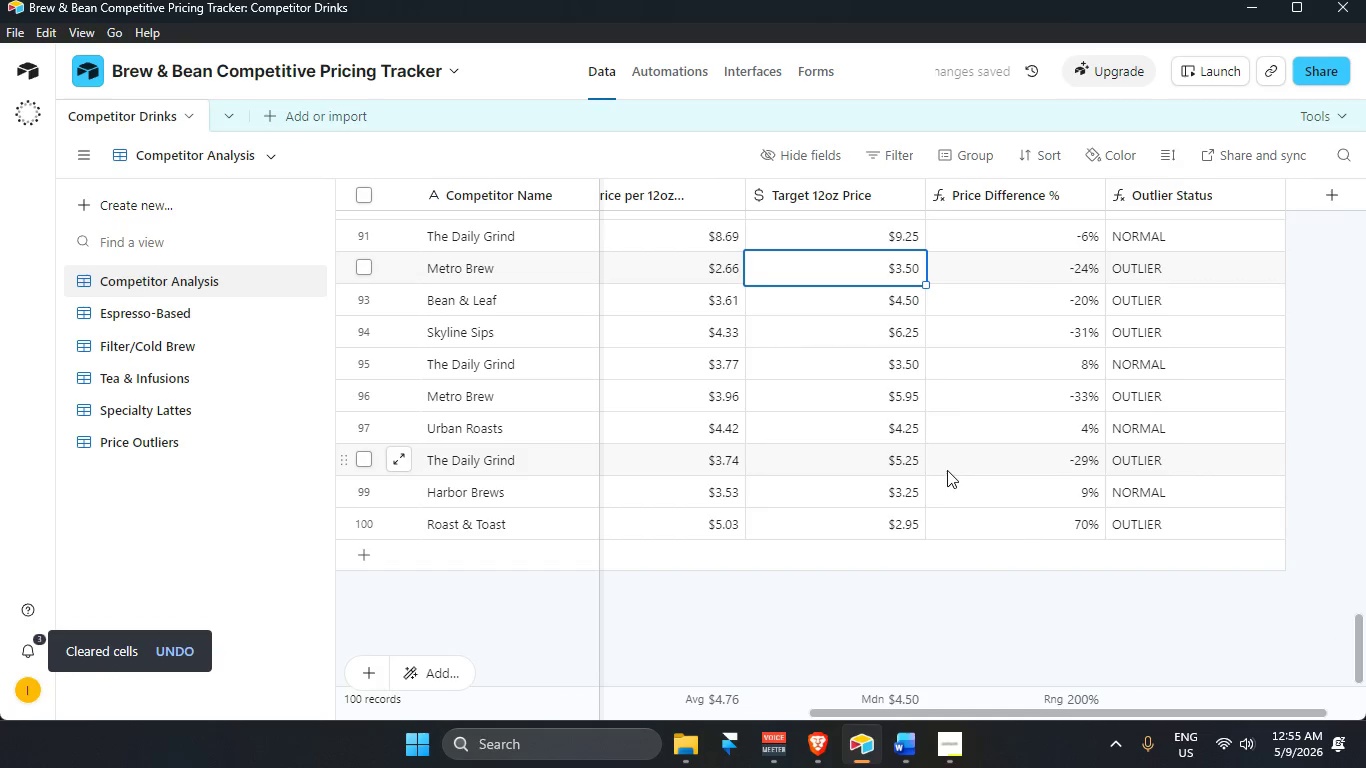 
scroll: coordinate [929, 538], scroll_direction: none, amount: 0.0
 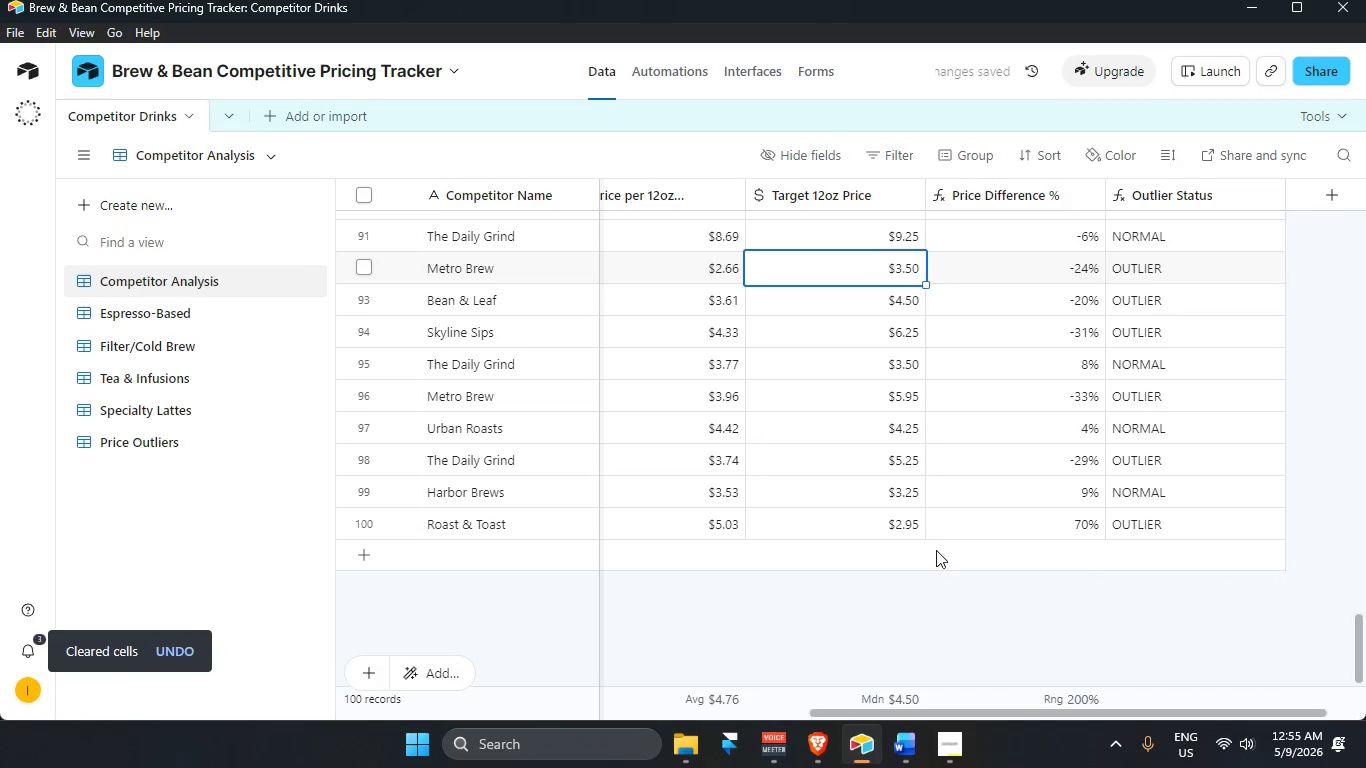 
scroll: coordinate [952, 519], scroll_direction: down, amount: 2.0
 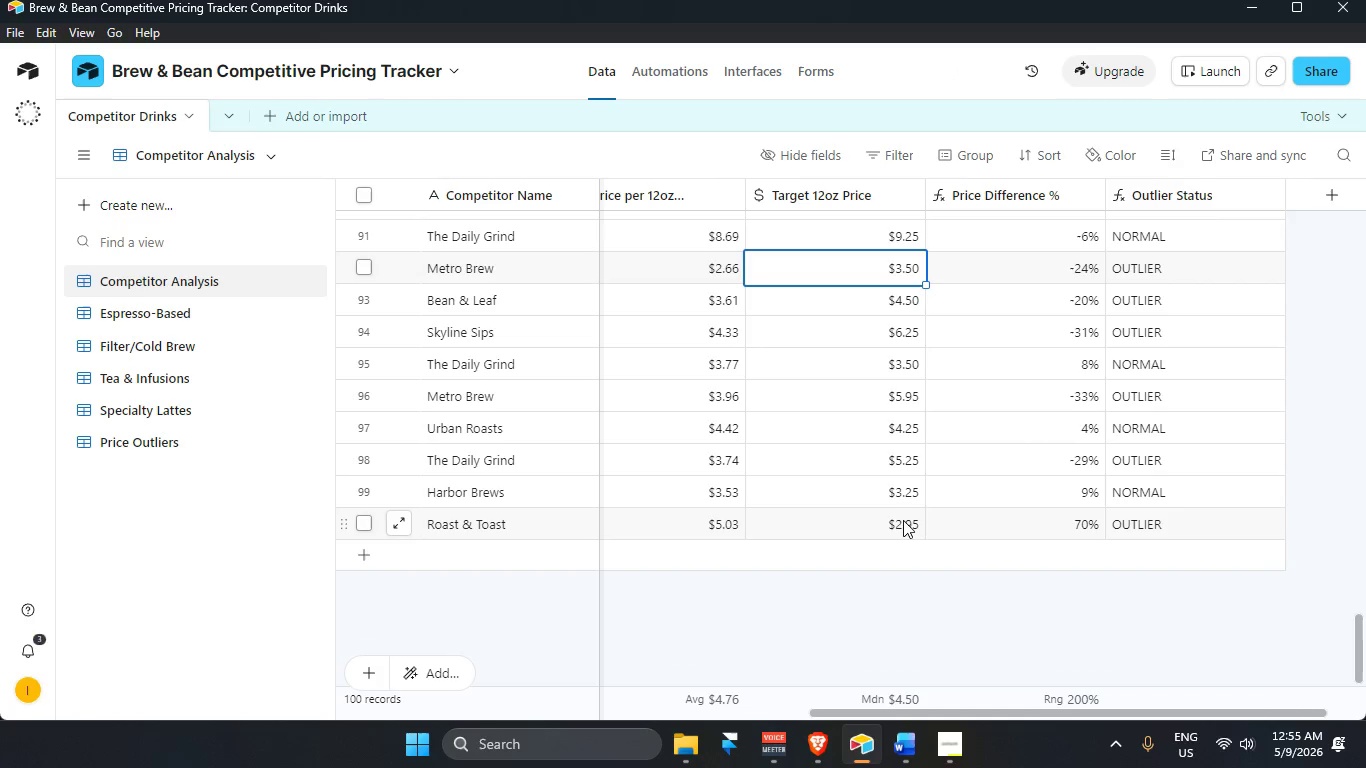 
left_click([902, 518])
 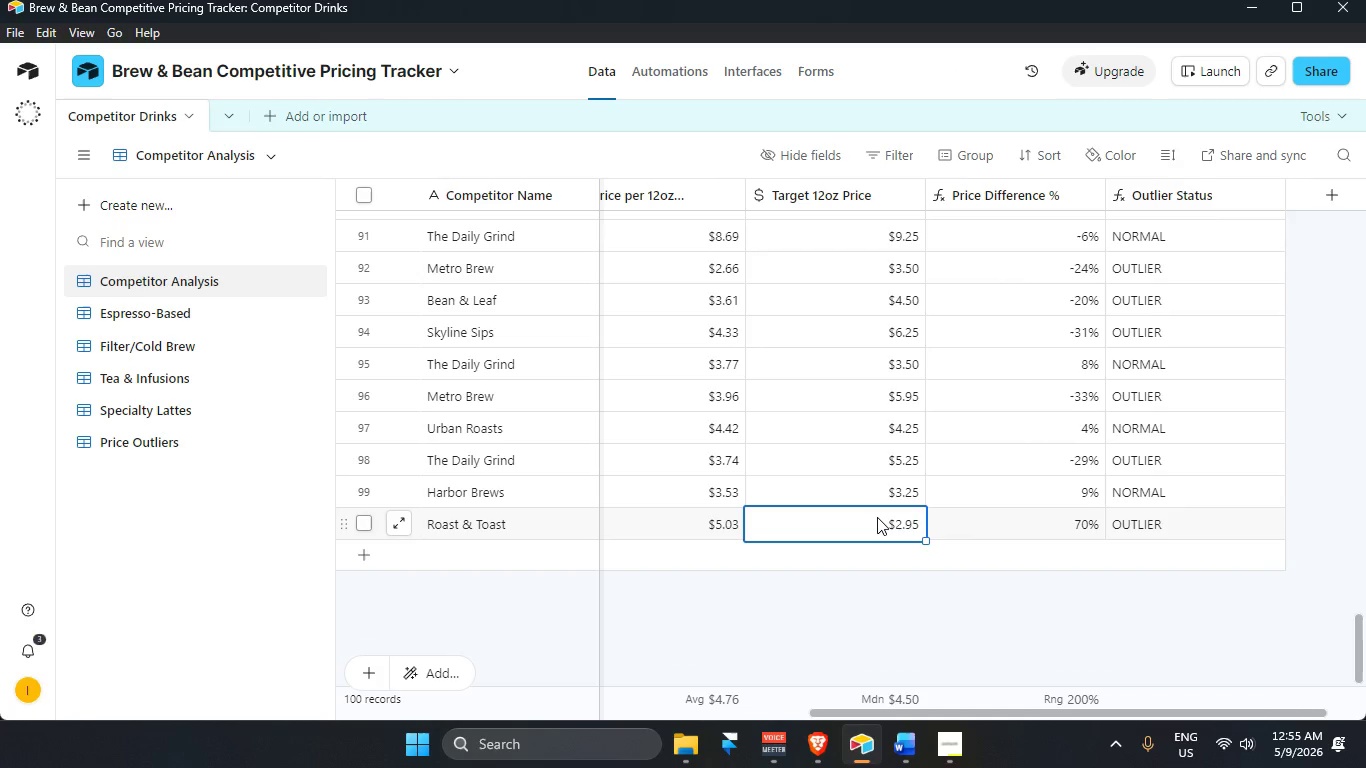 
key(Backspace)
 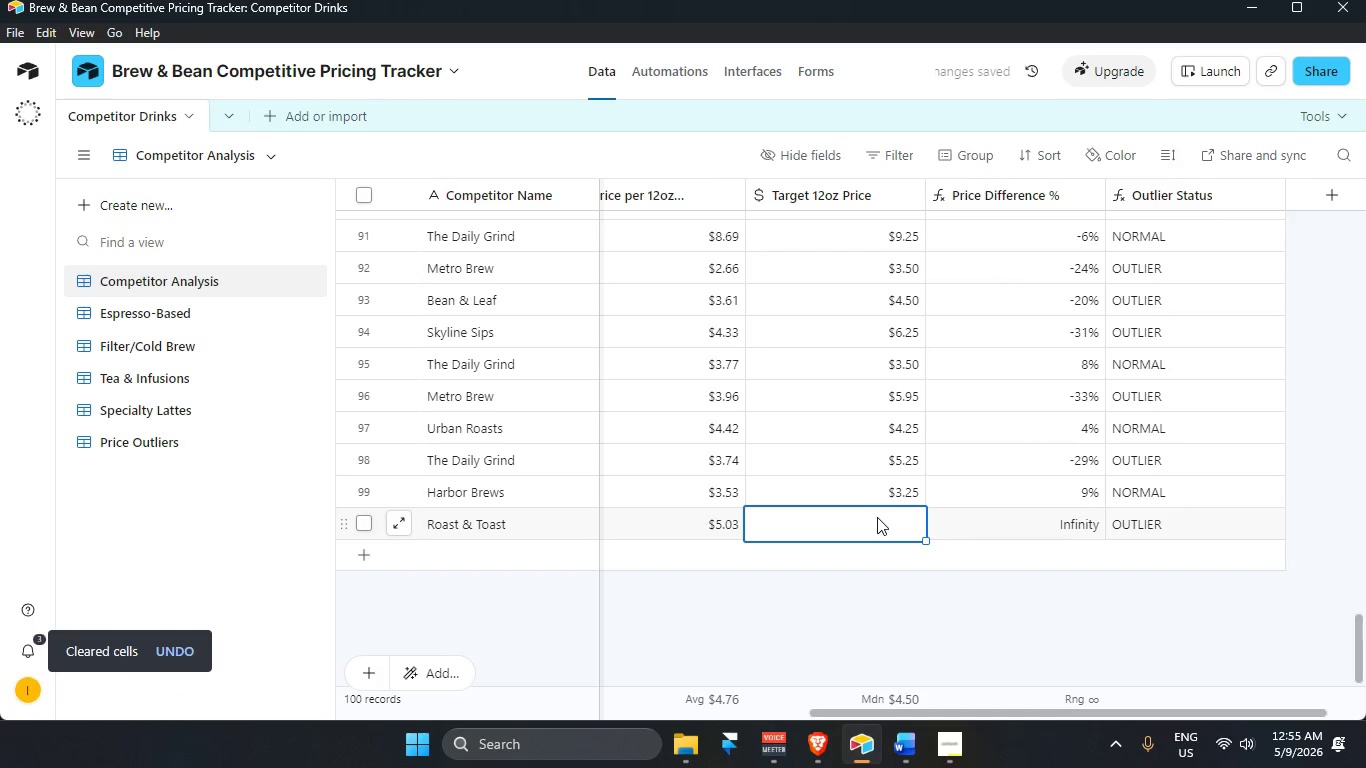 
key(Numpad5)
 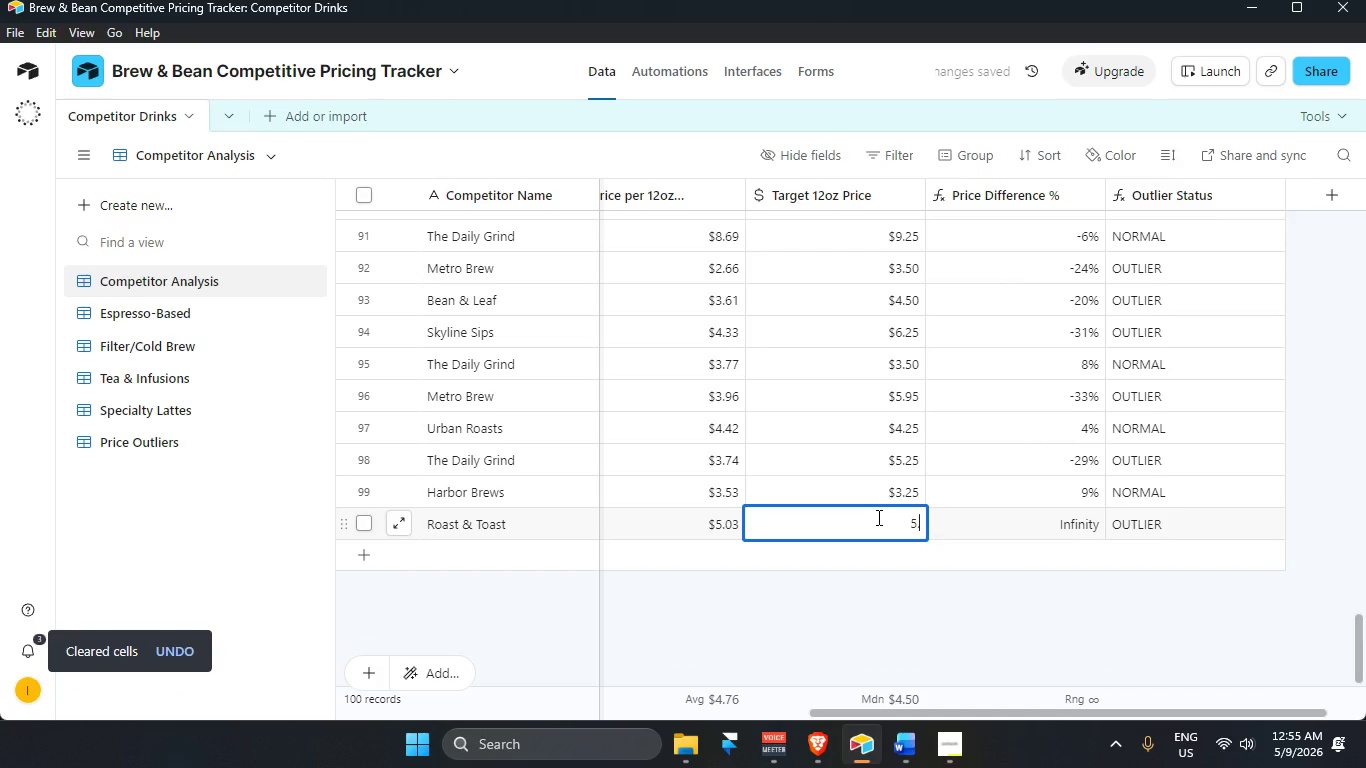 
key(NumpadDecimal)
 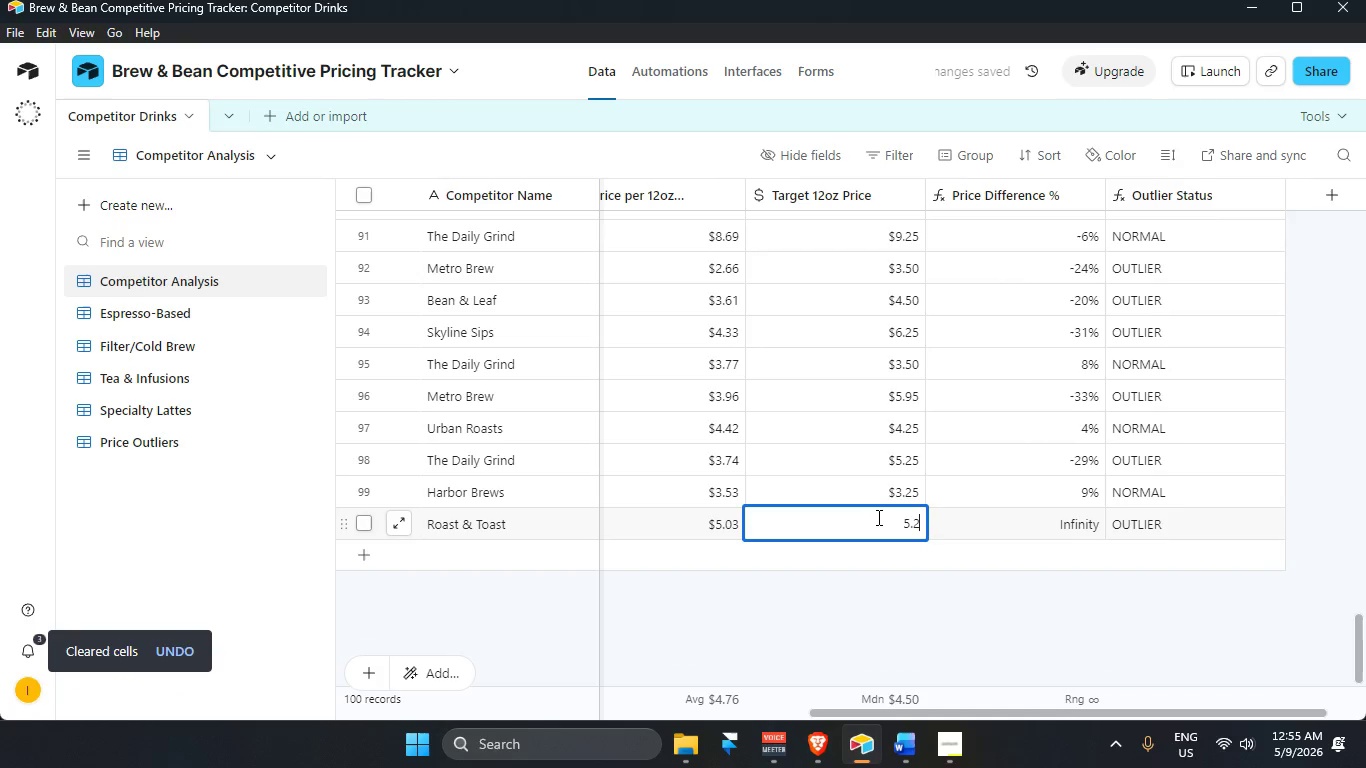 
key(Numpad2)
 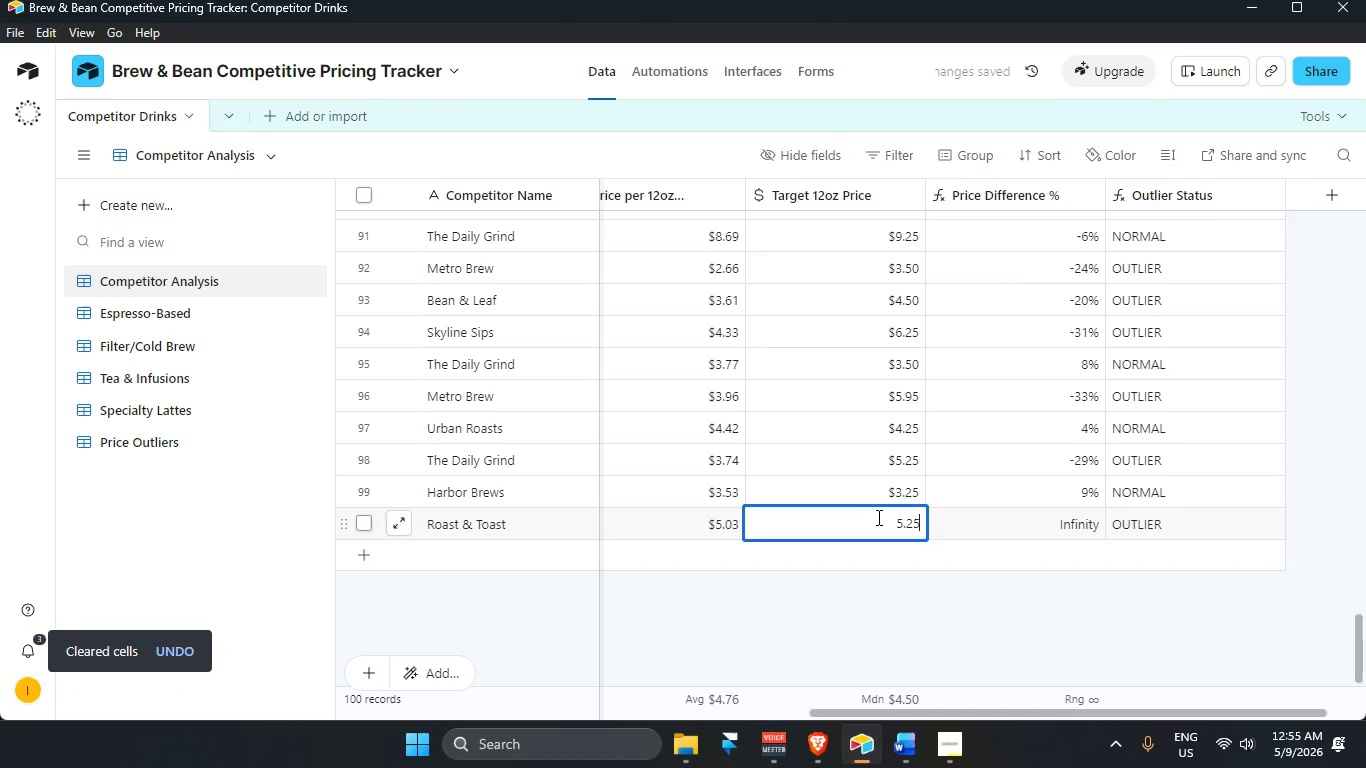 
key(Numpad5)
 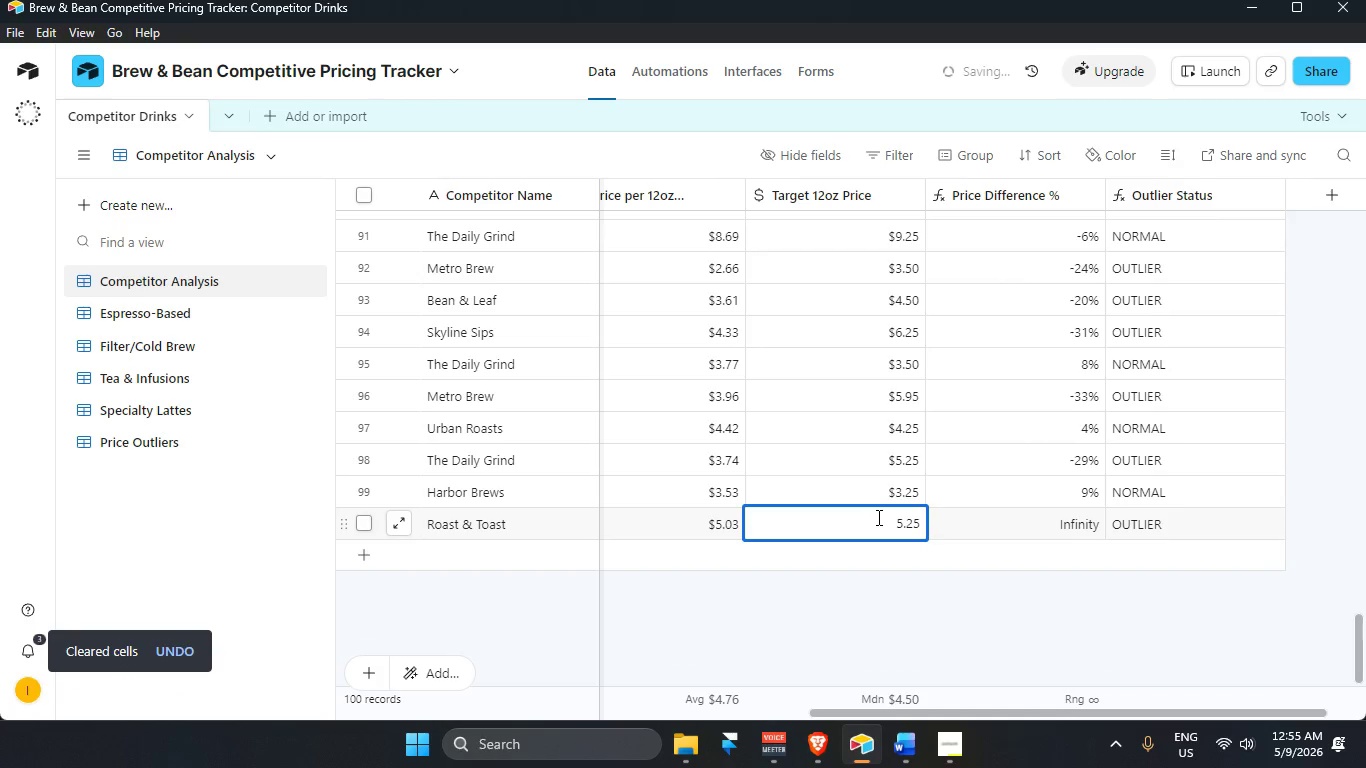 
key(Enter)
 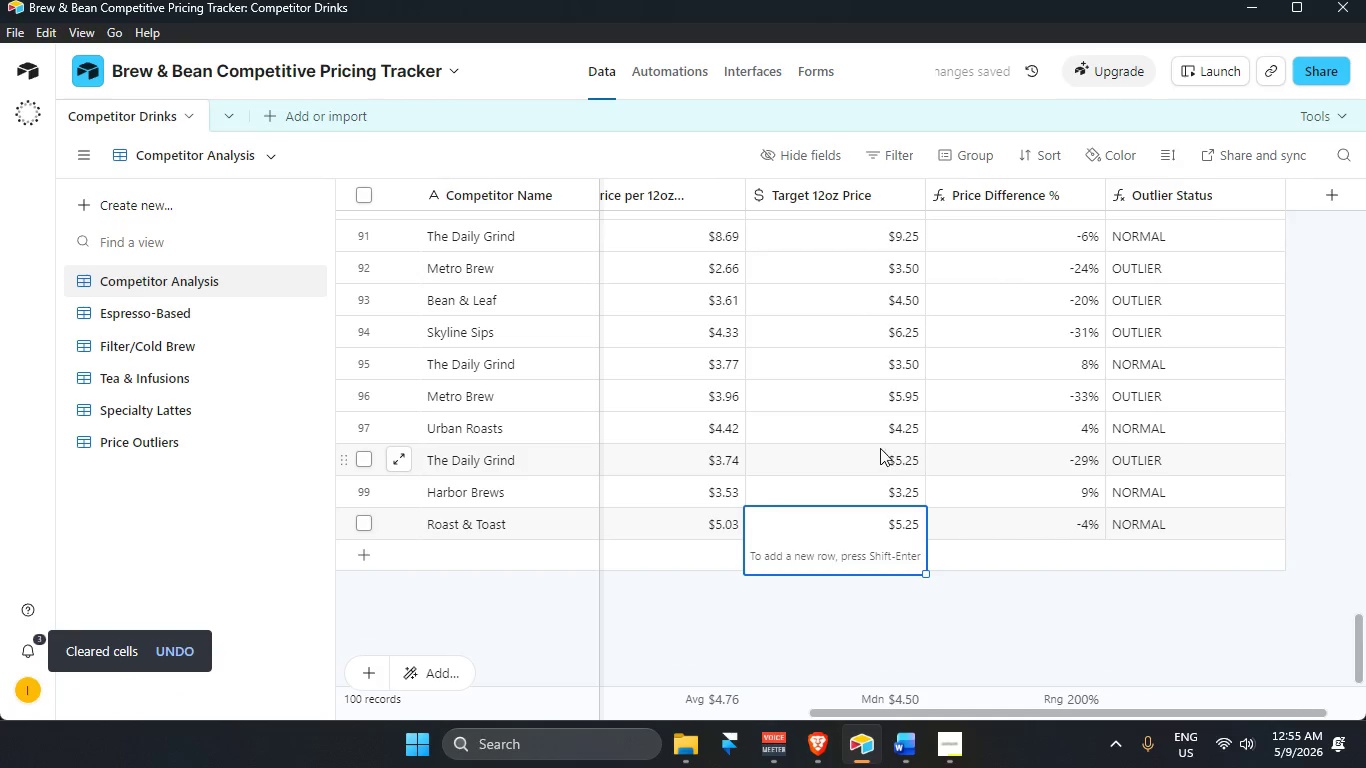 
left_click([892, 455])
 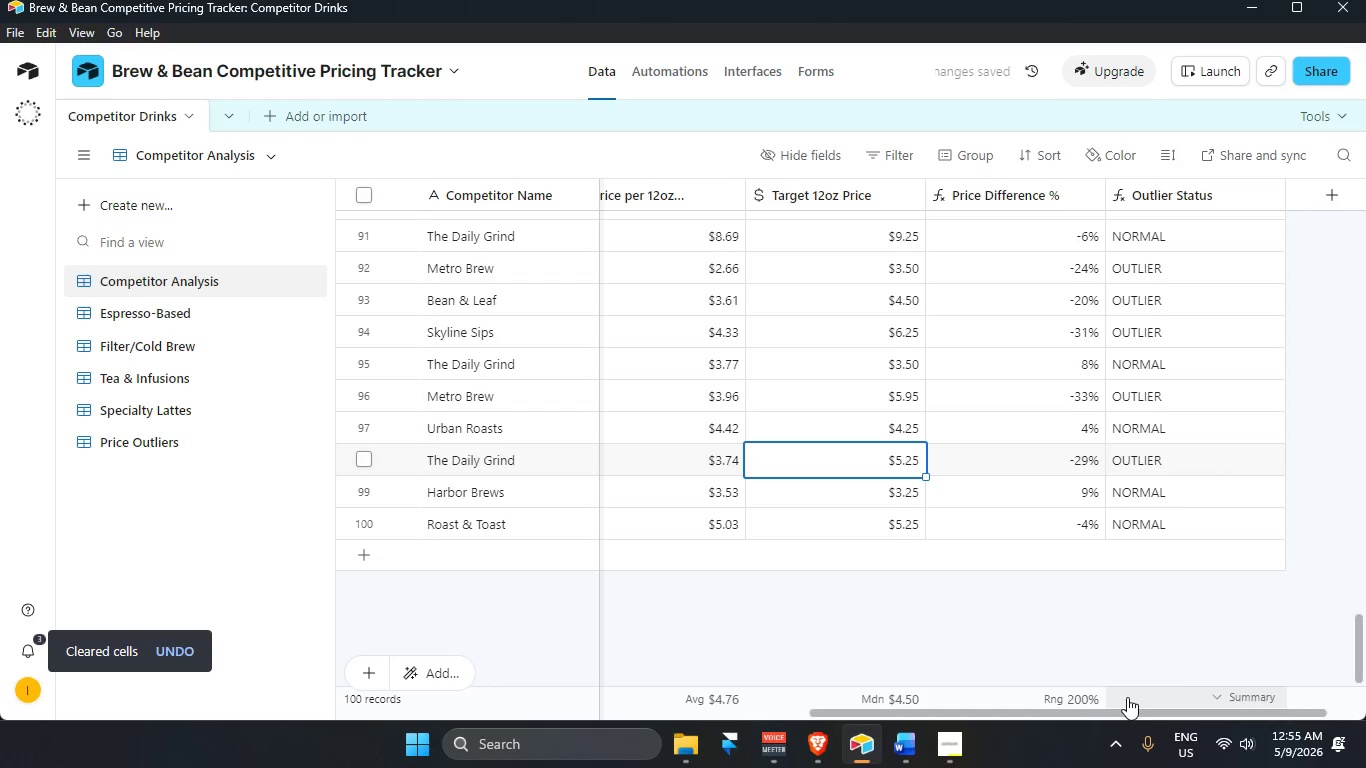 
left_click([1107, 654])
 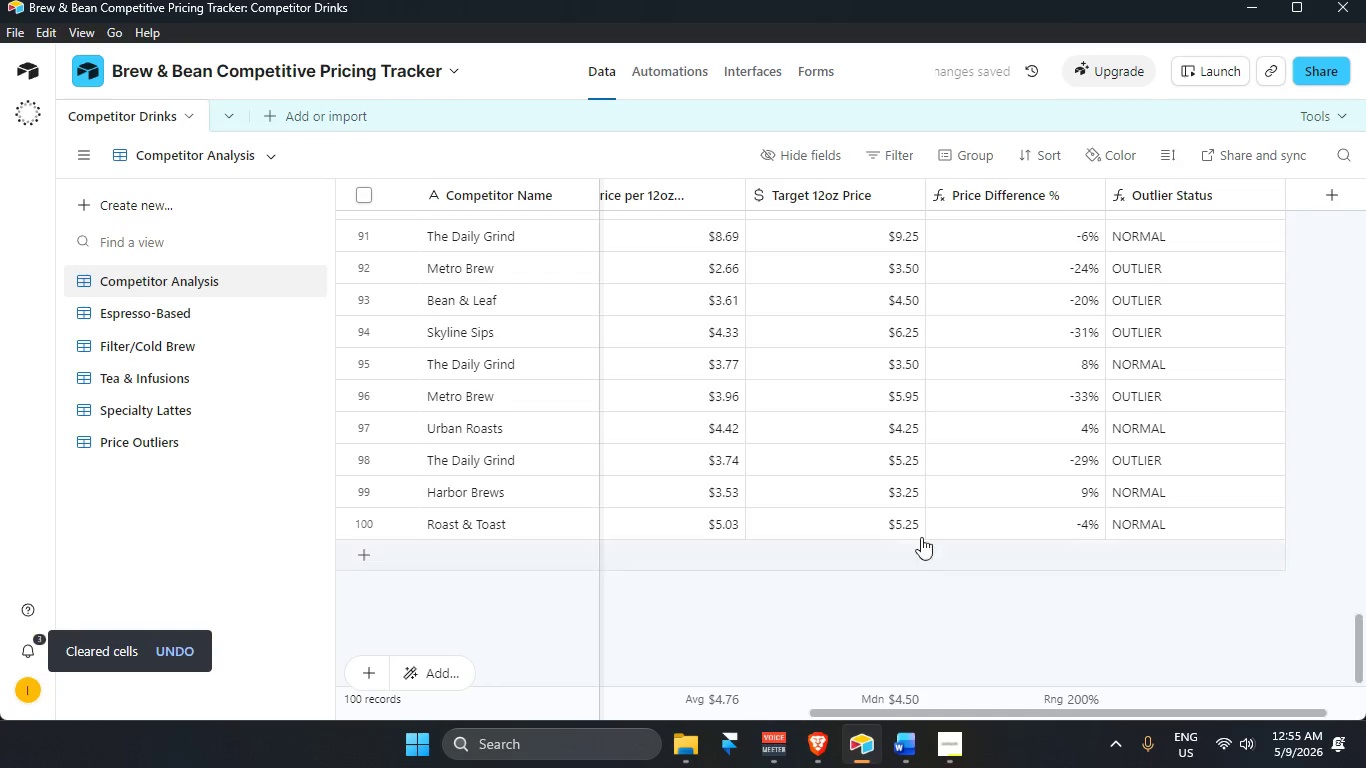 
scroll: coordinate [907, 502], scroll_direction: up, amount: 42.0
 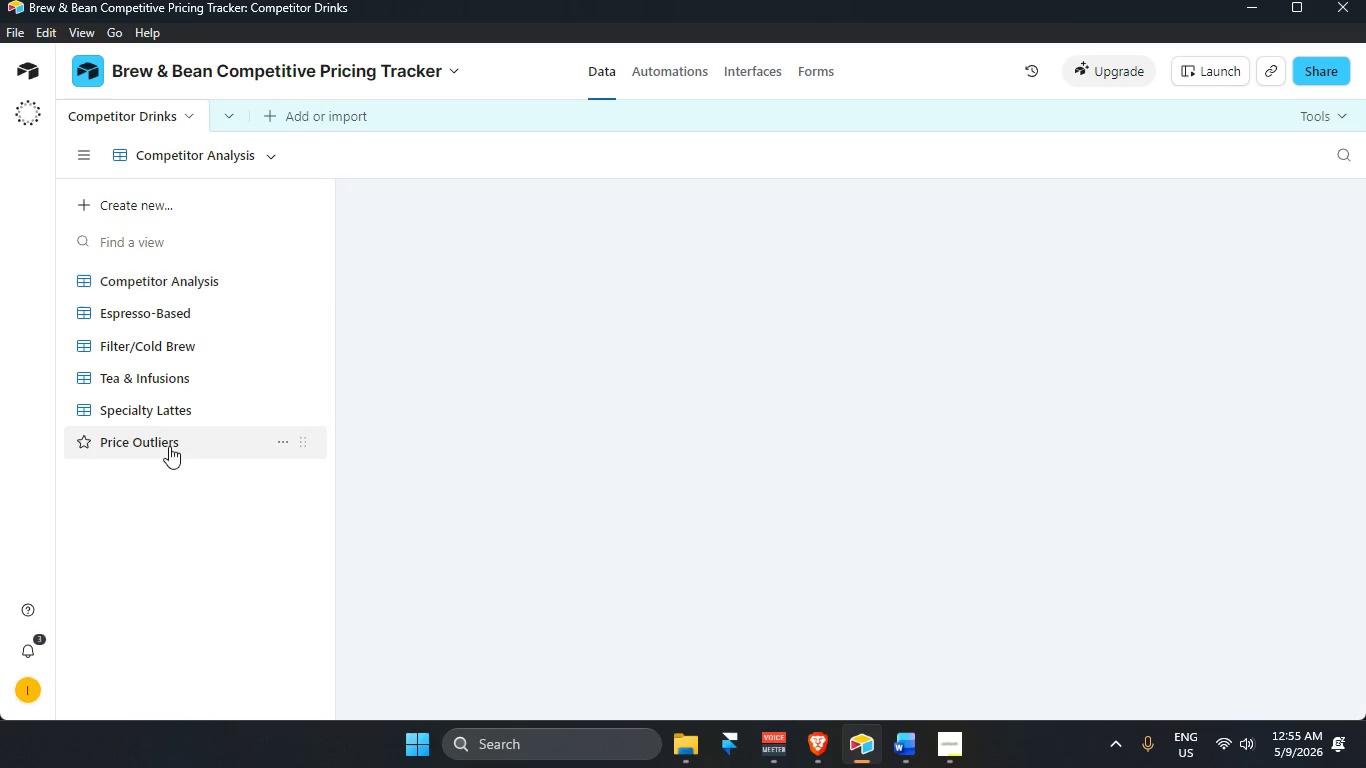 
double_click([180, 586])
 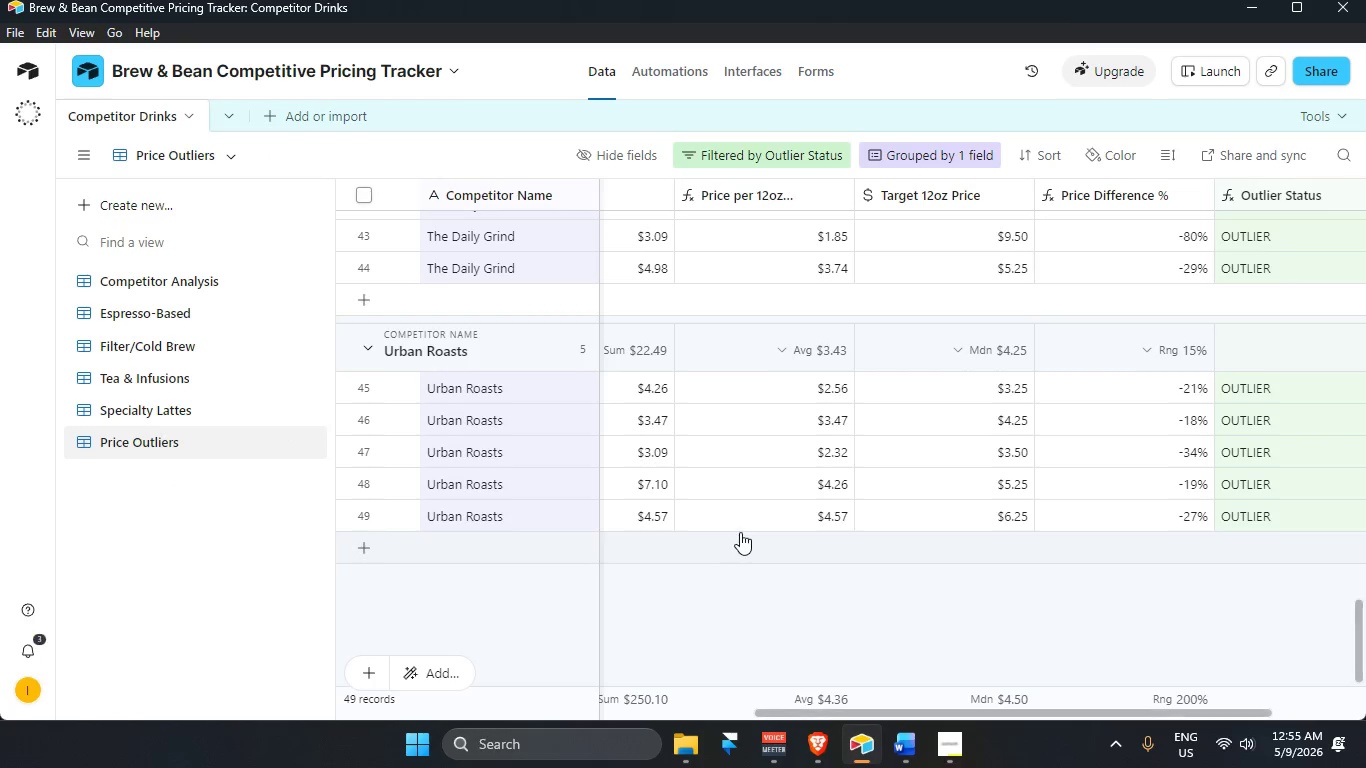 
scroll: coordinate [741, 438], scroll_direction: up, amount: 32.0
 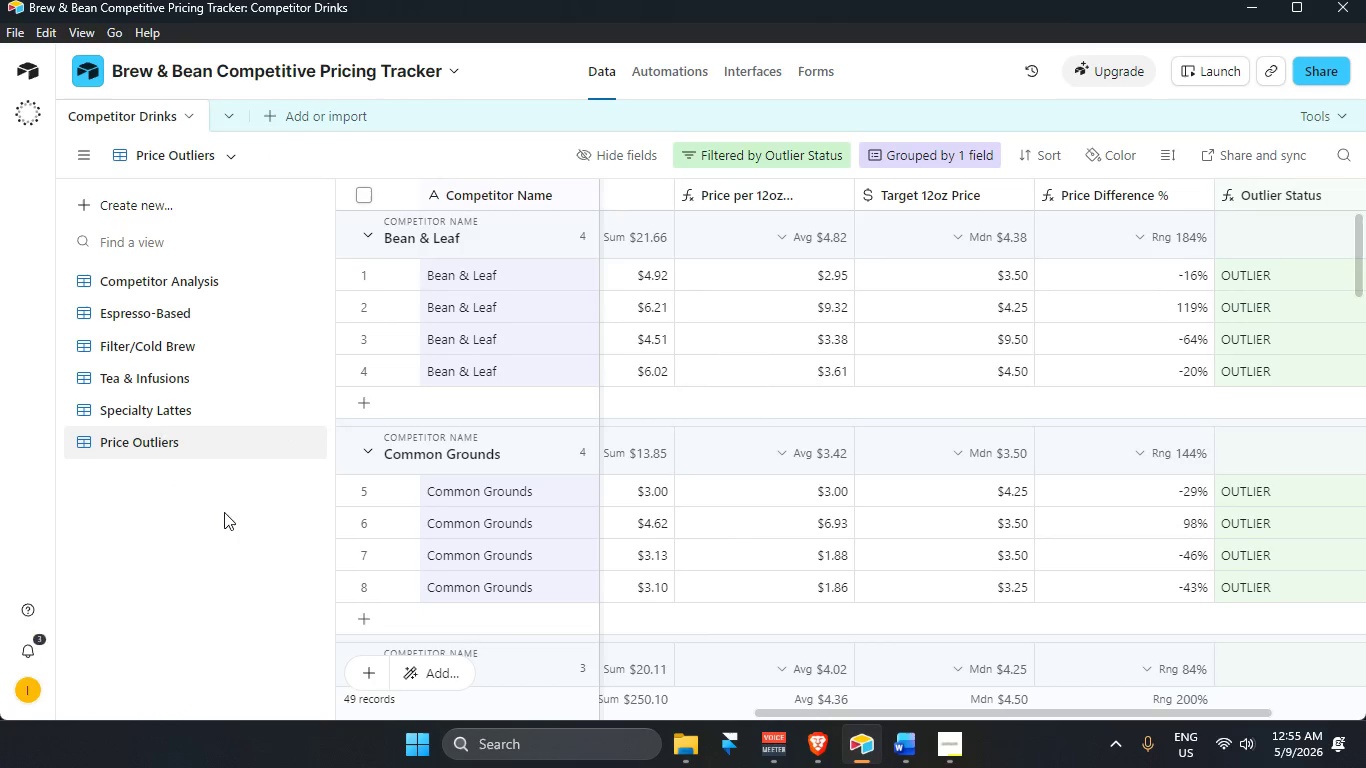 
left_click([227, 572])
 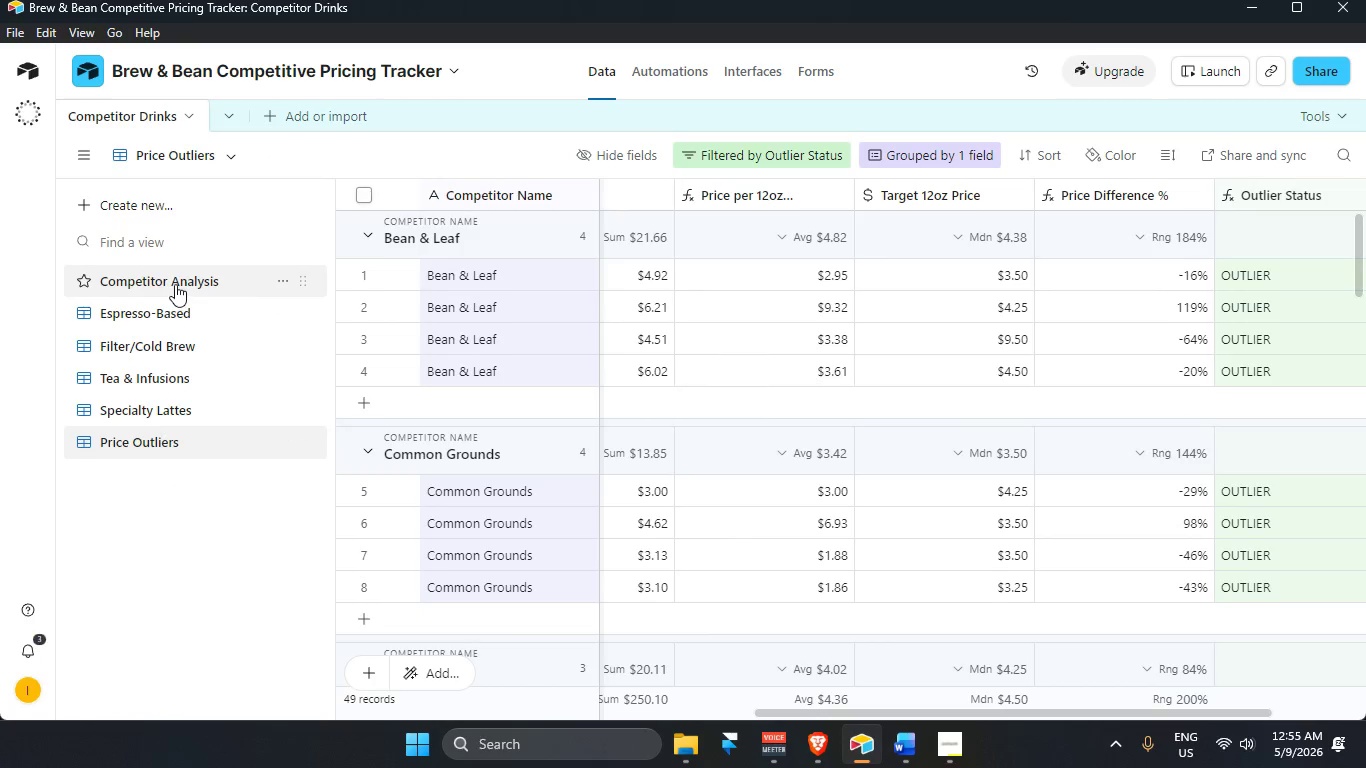 
left_click([175, 283])
 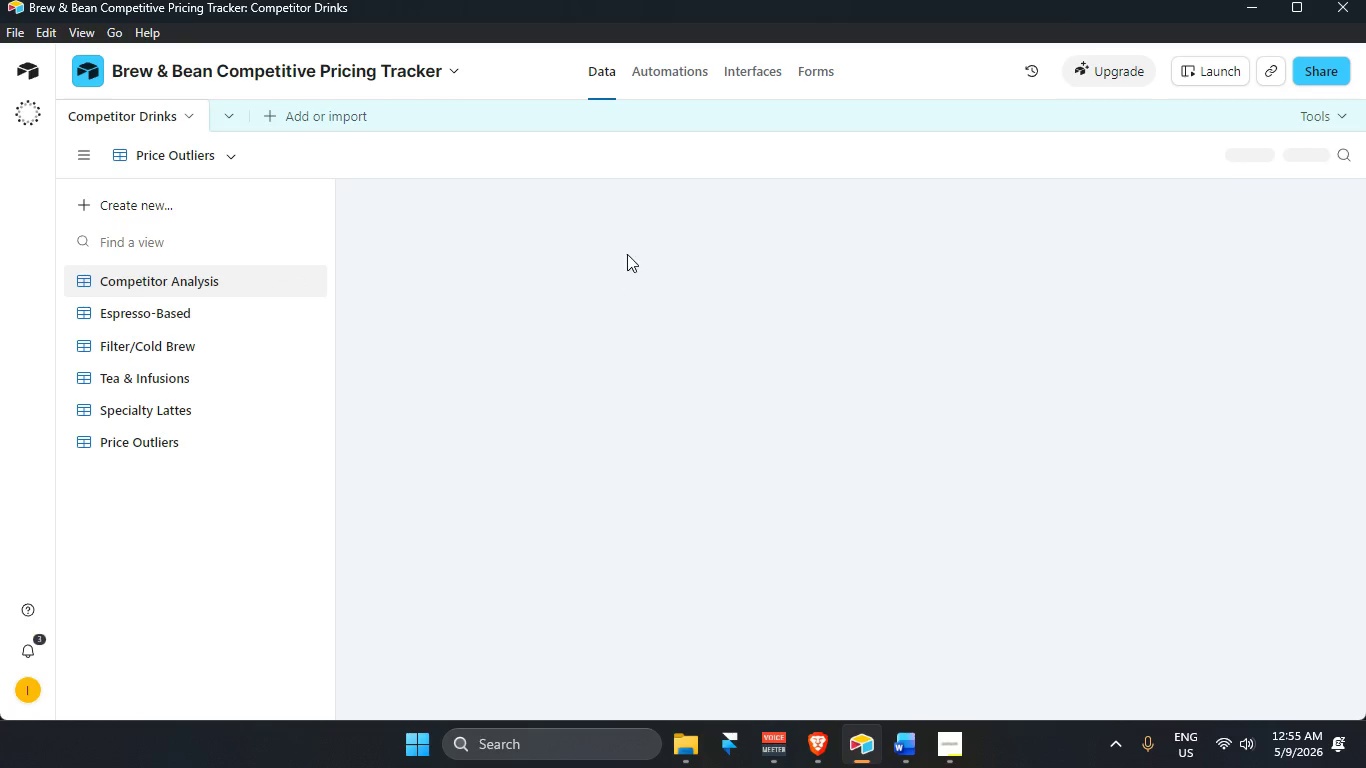 
scroll: coordinate [645, 297], scroll_direction: up, amount: 8.0
 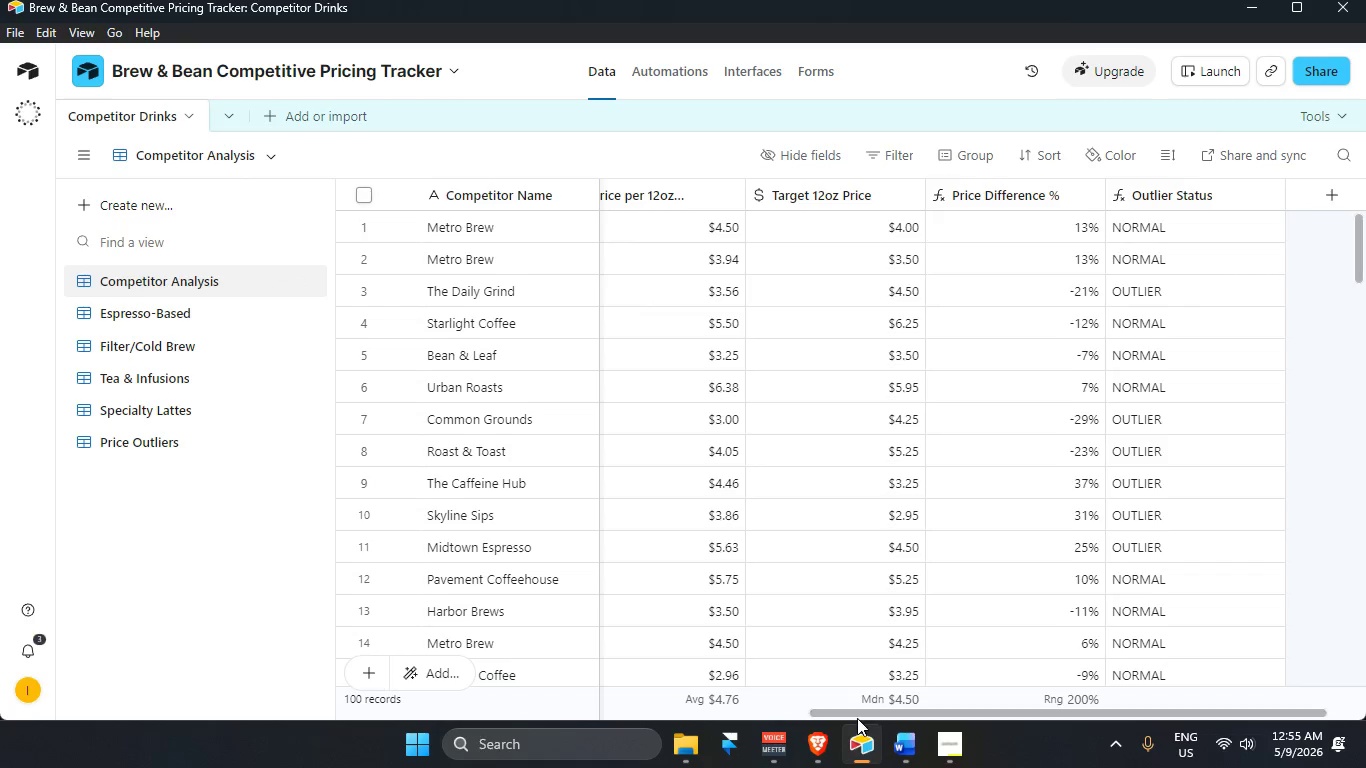 
left_click_drag(start_coordinate=[842, 702], to_coordinate=[794, 707])
 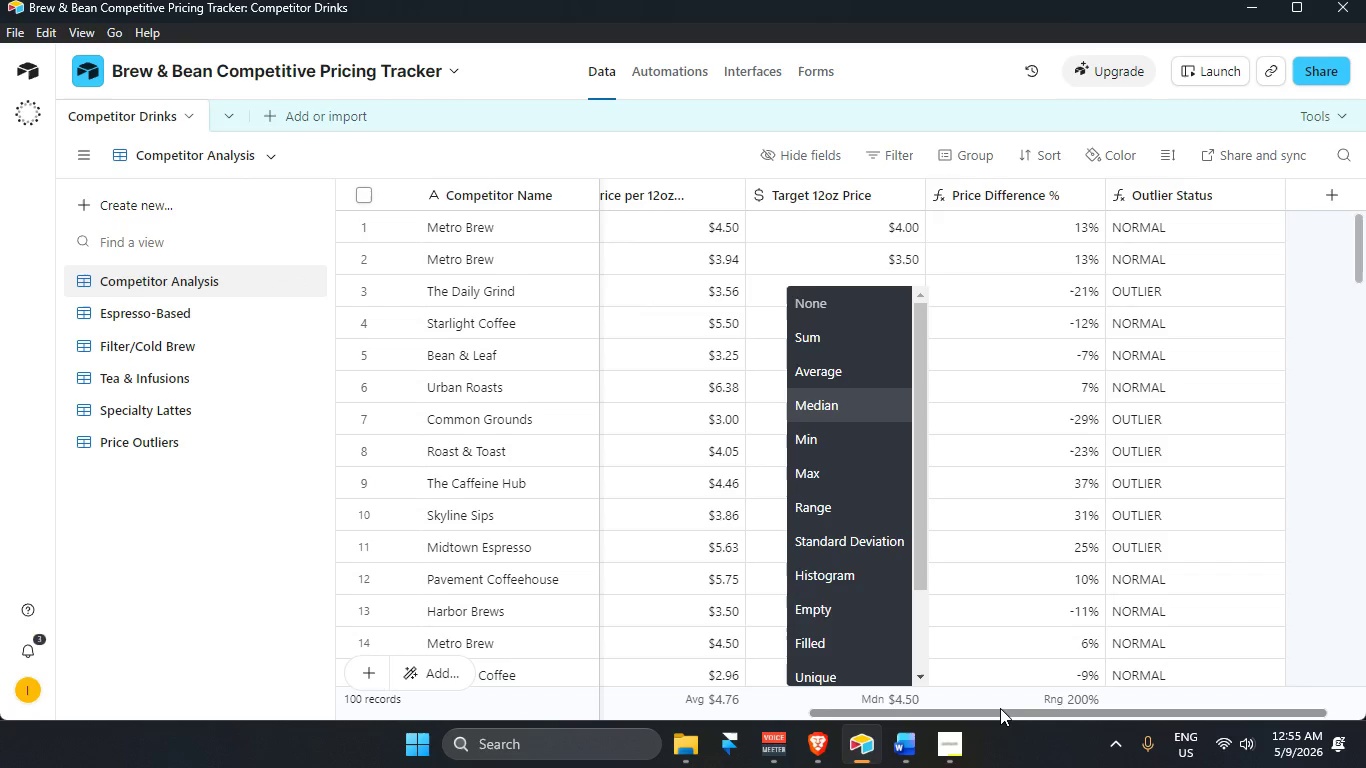 
left_click_drag(start_coordinate=[999, 708], to_coordinate=[348, 698])
 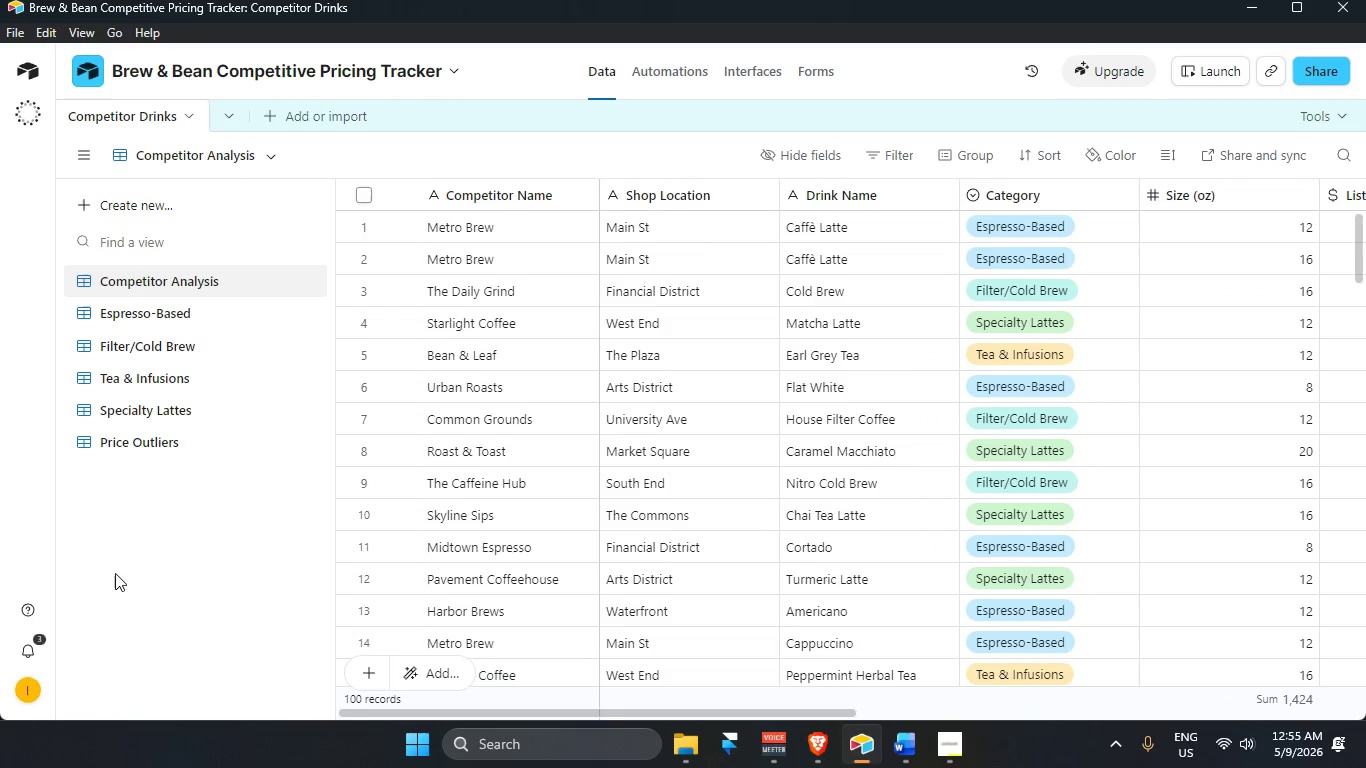 
left_click([115, 572])
 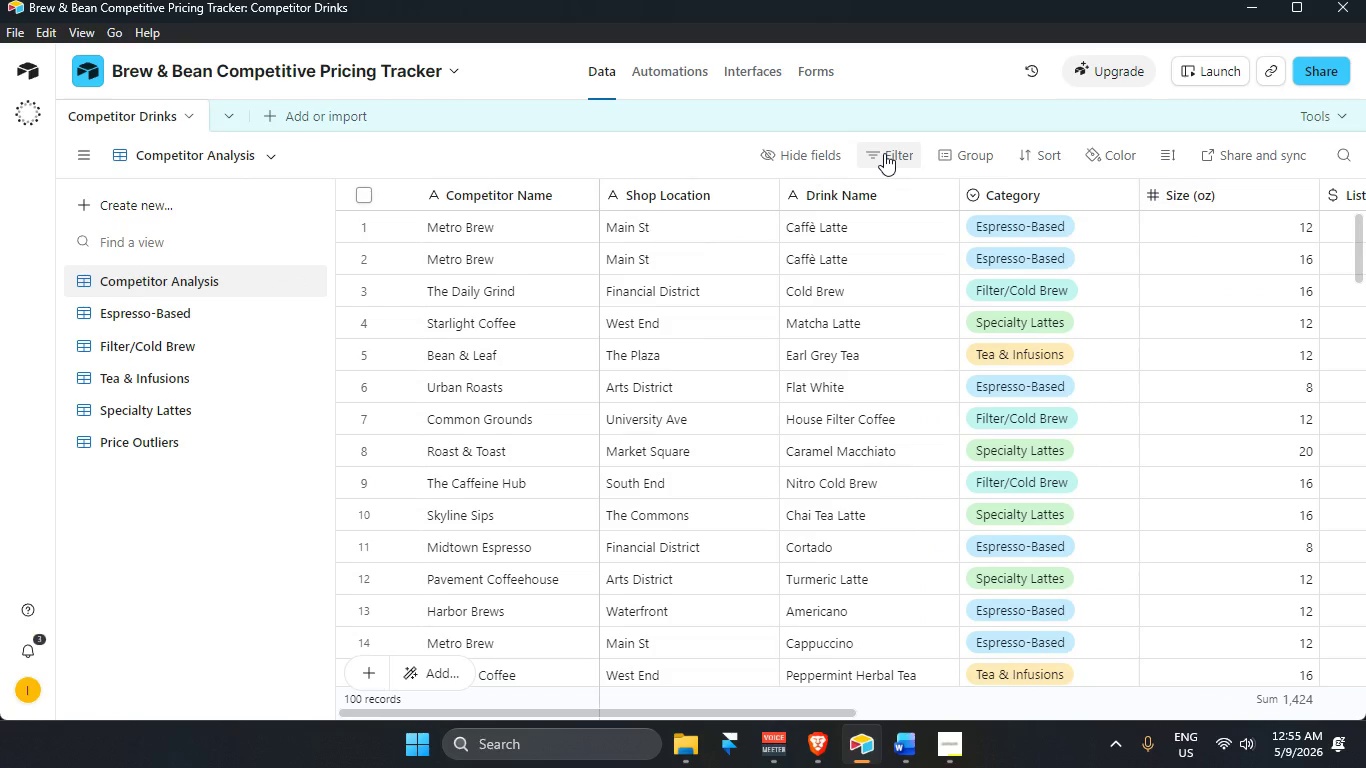 
wait(5.92)
 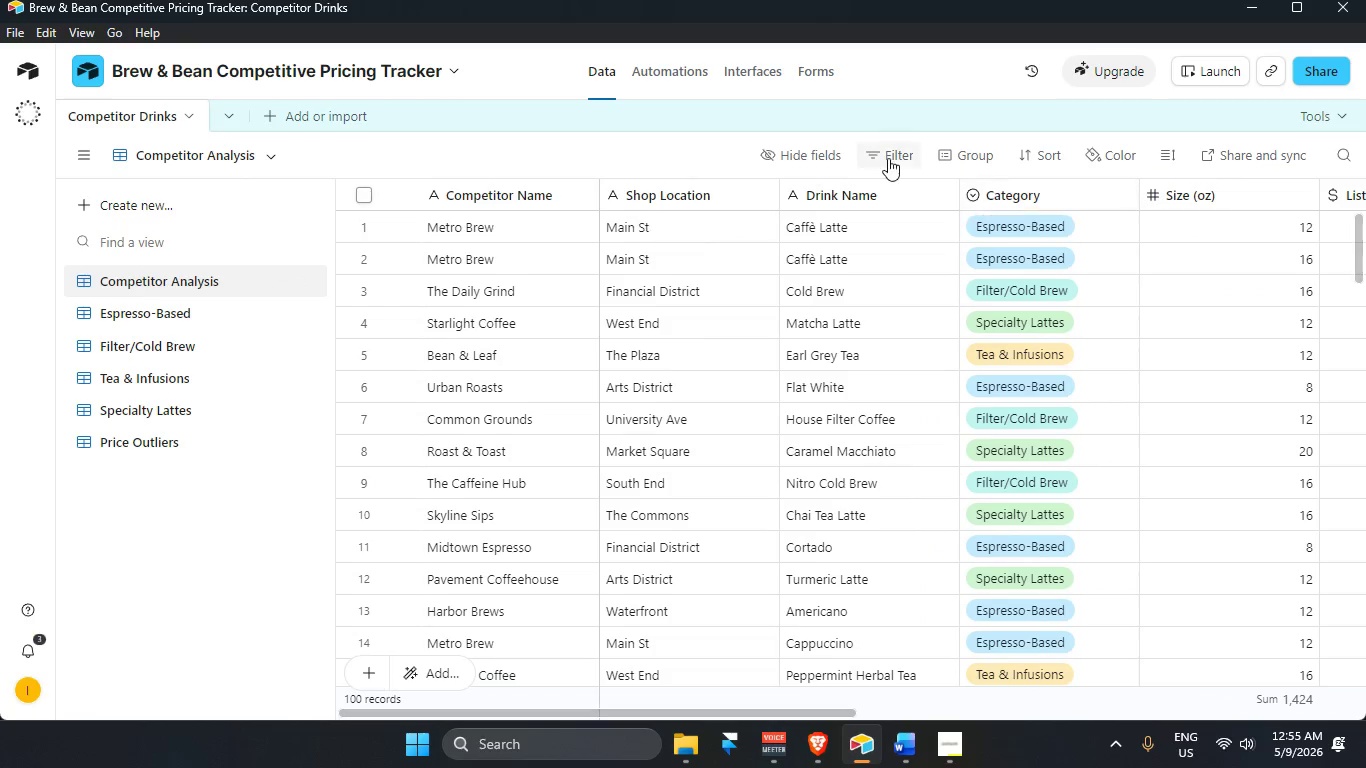 
left_click([257, 158])
 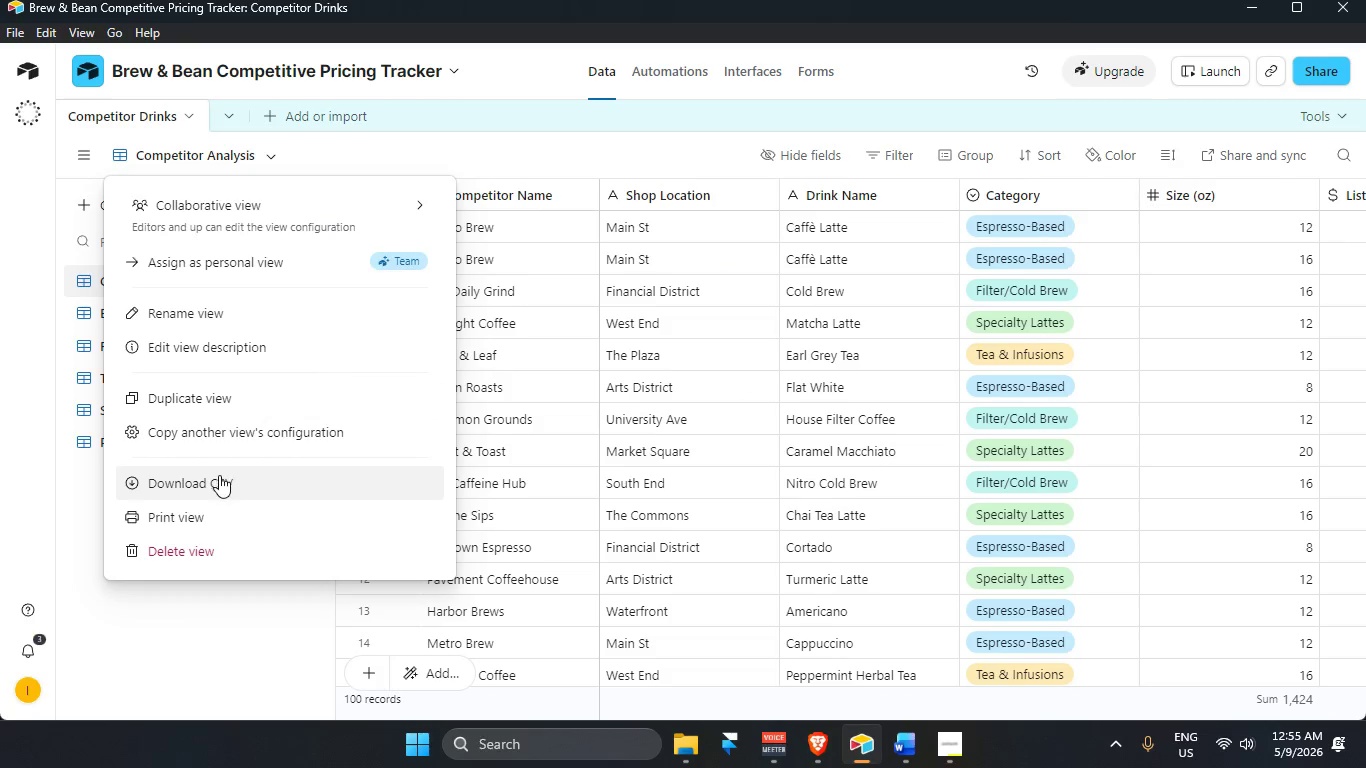 
left_click([223, 483])
 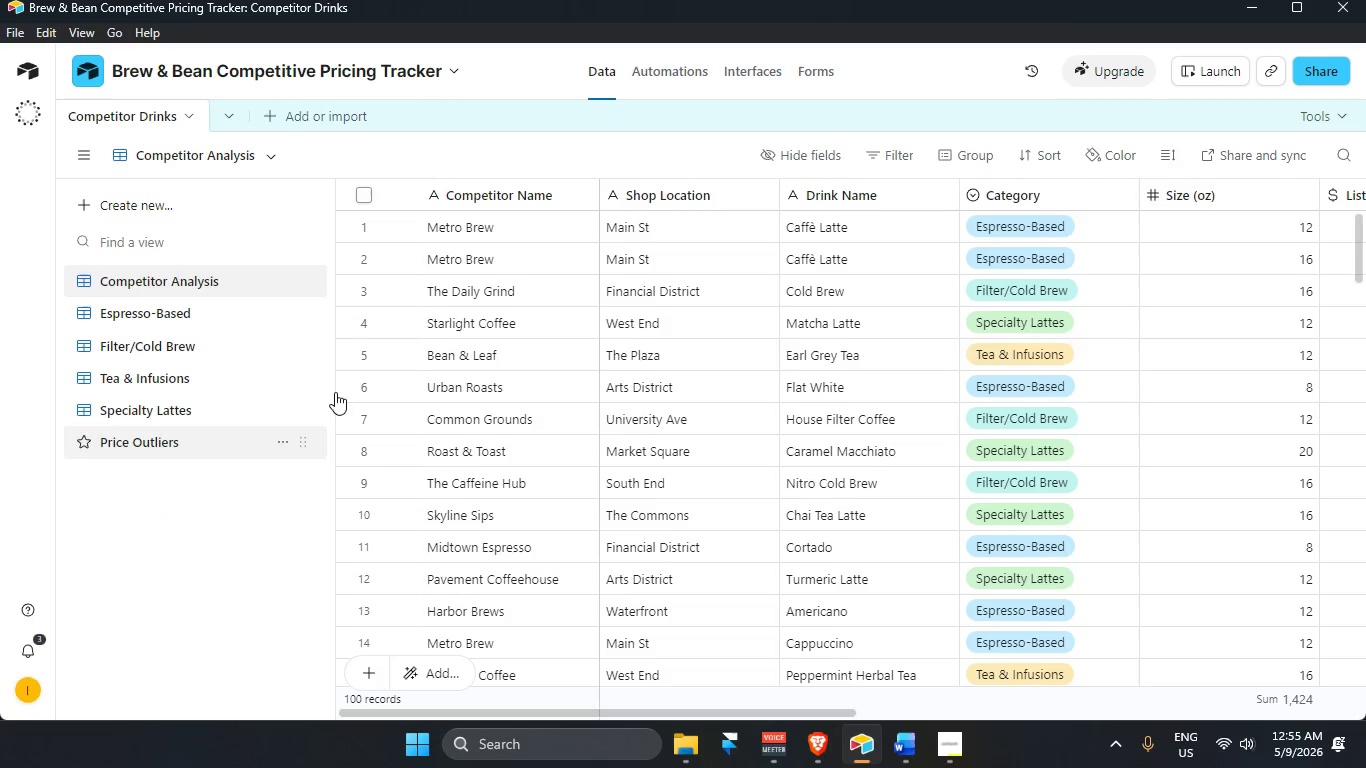 
mouse_move([416, 342])
 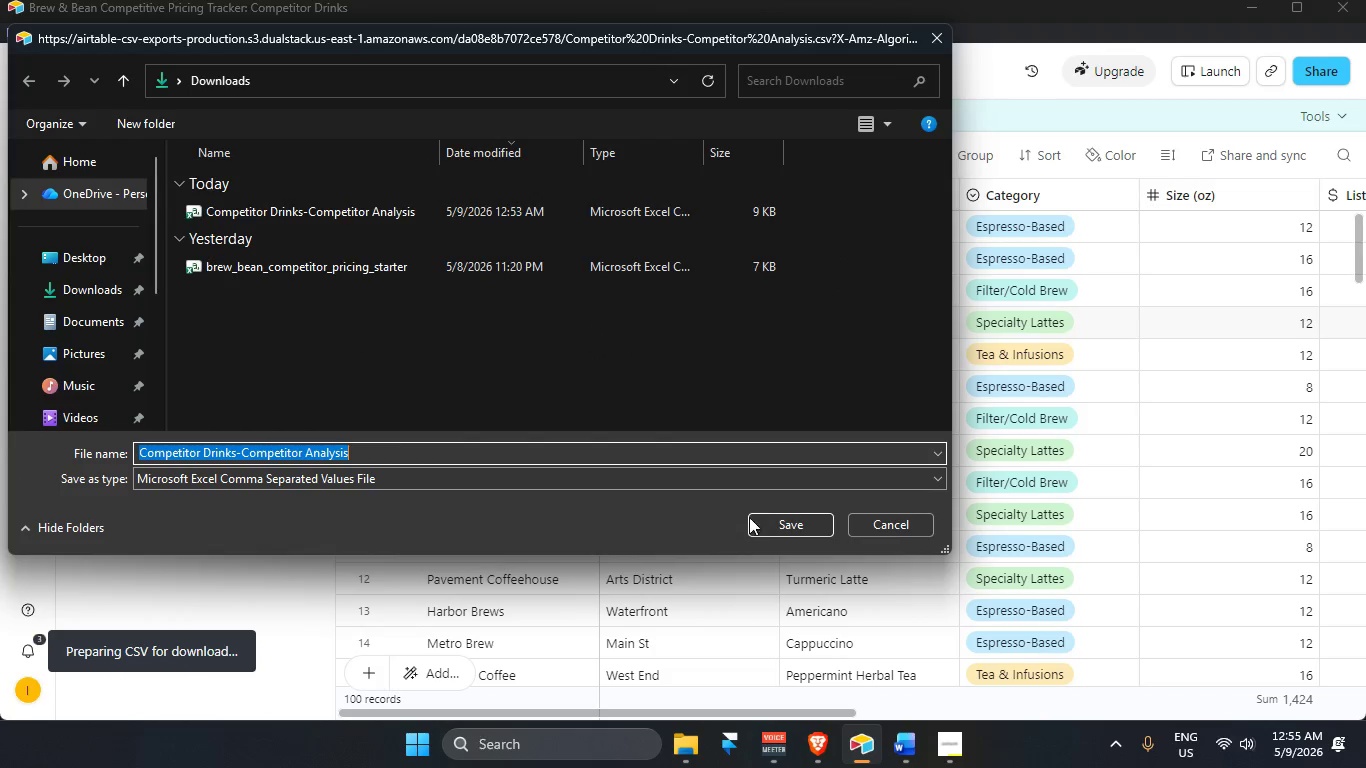 
left_click([780, 520])
 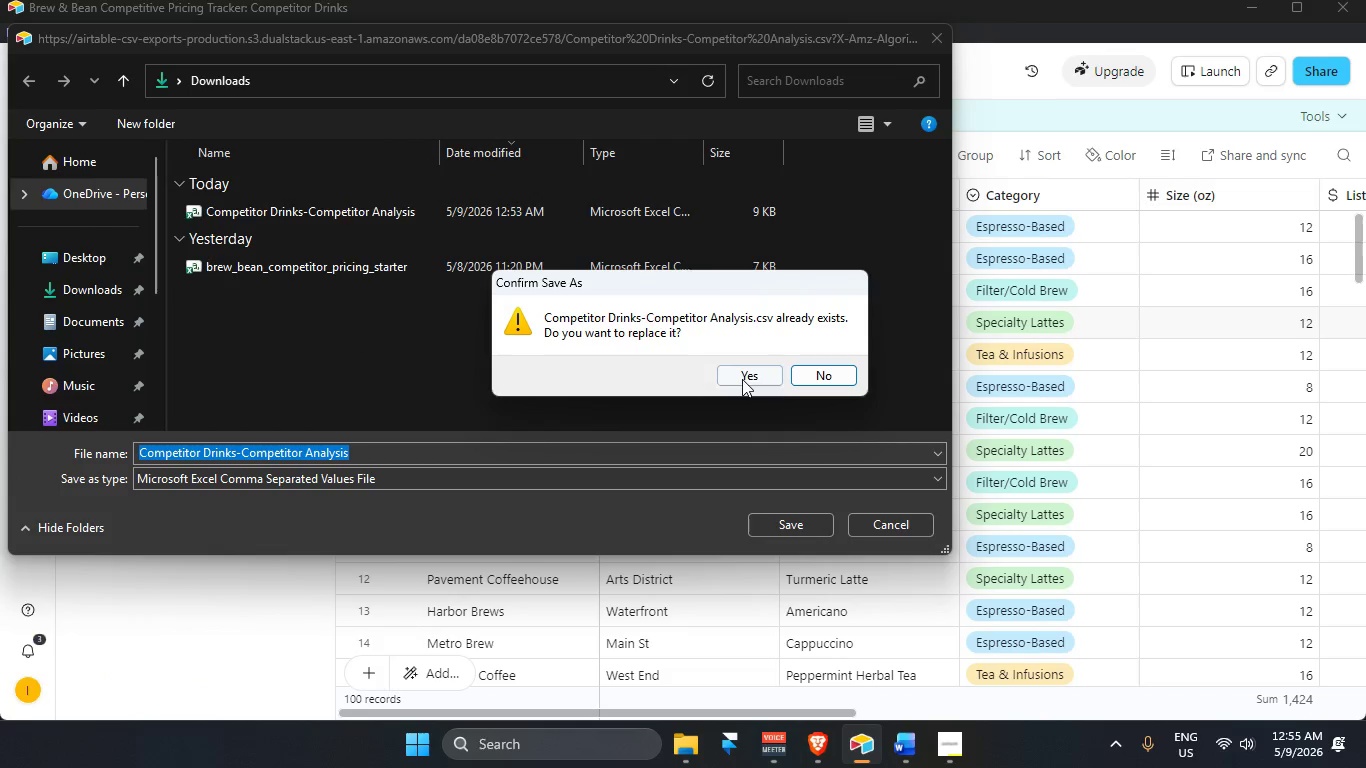 
left_click([733, 375])
 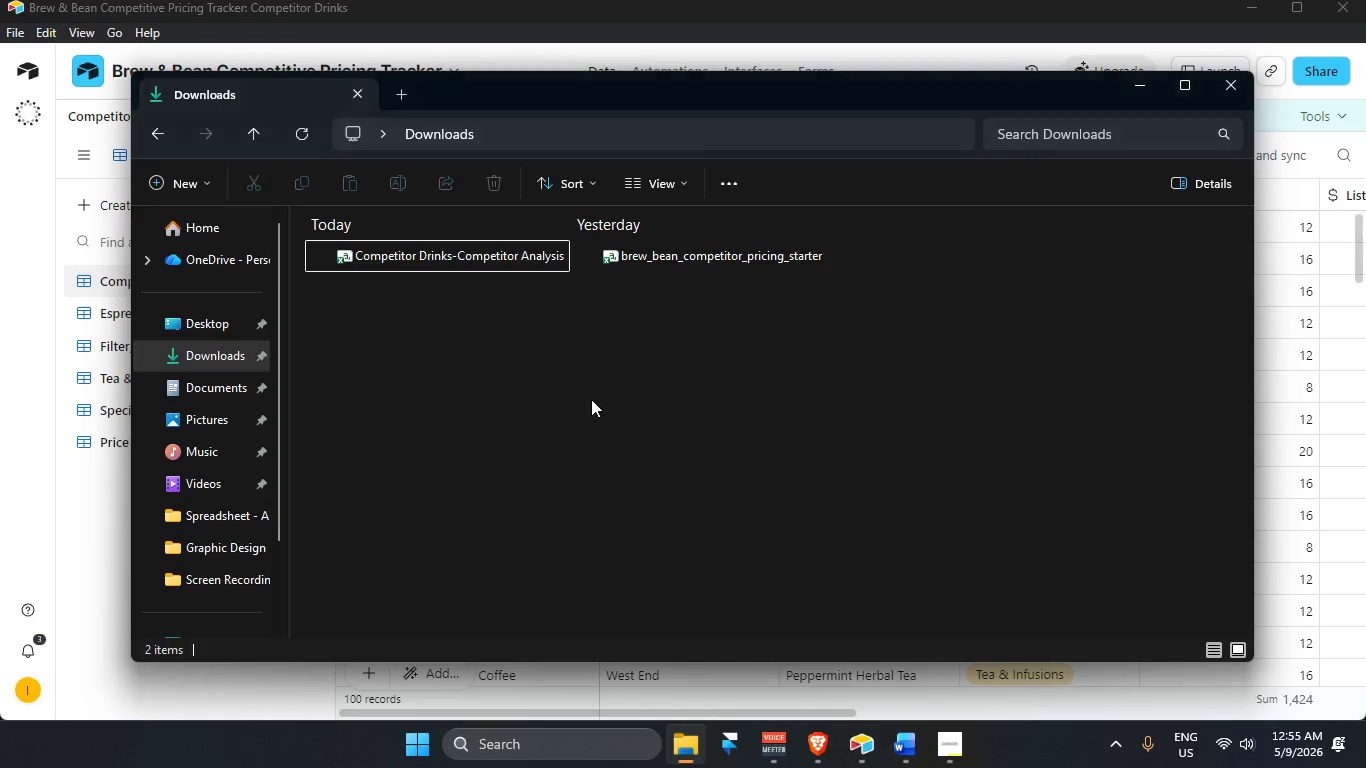 
scroll: coordinate [496, 273], scroll_direction: up, amount: 2.0
 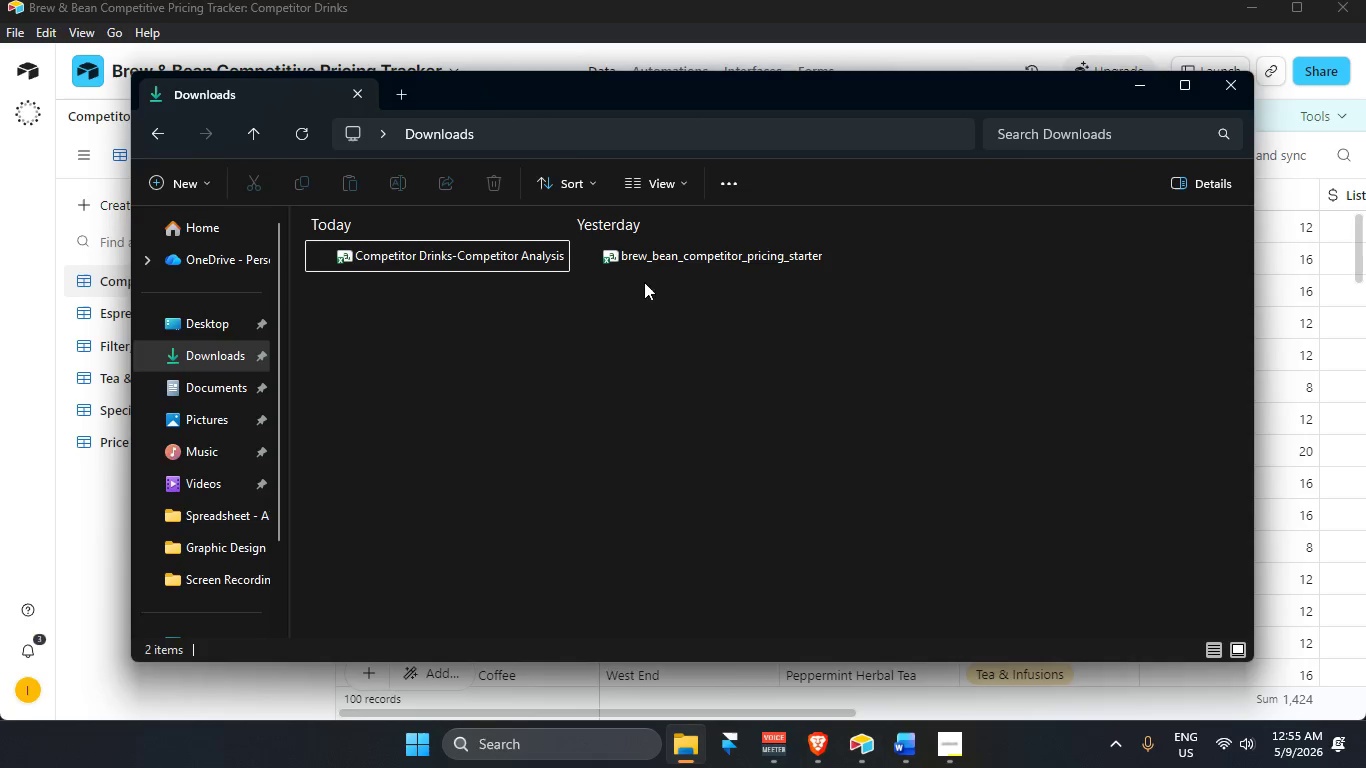 
left_click([665, 370])
 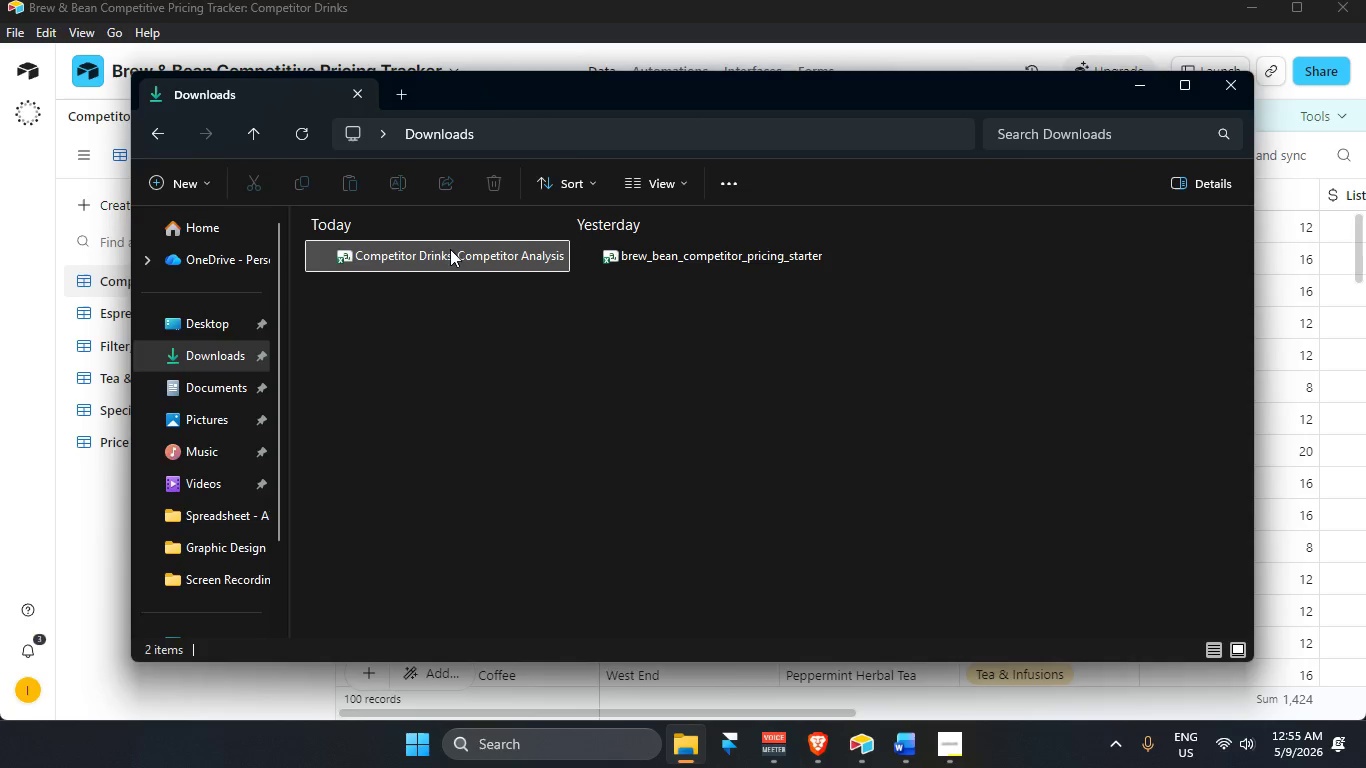 
left_click([444, 260])
 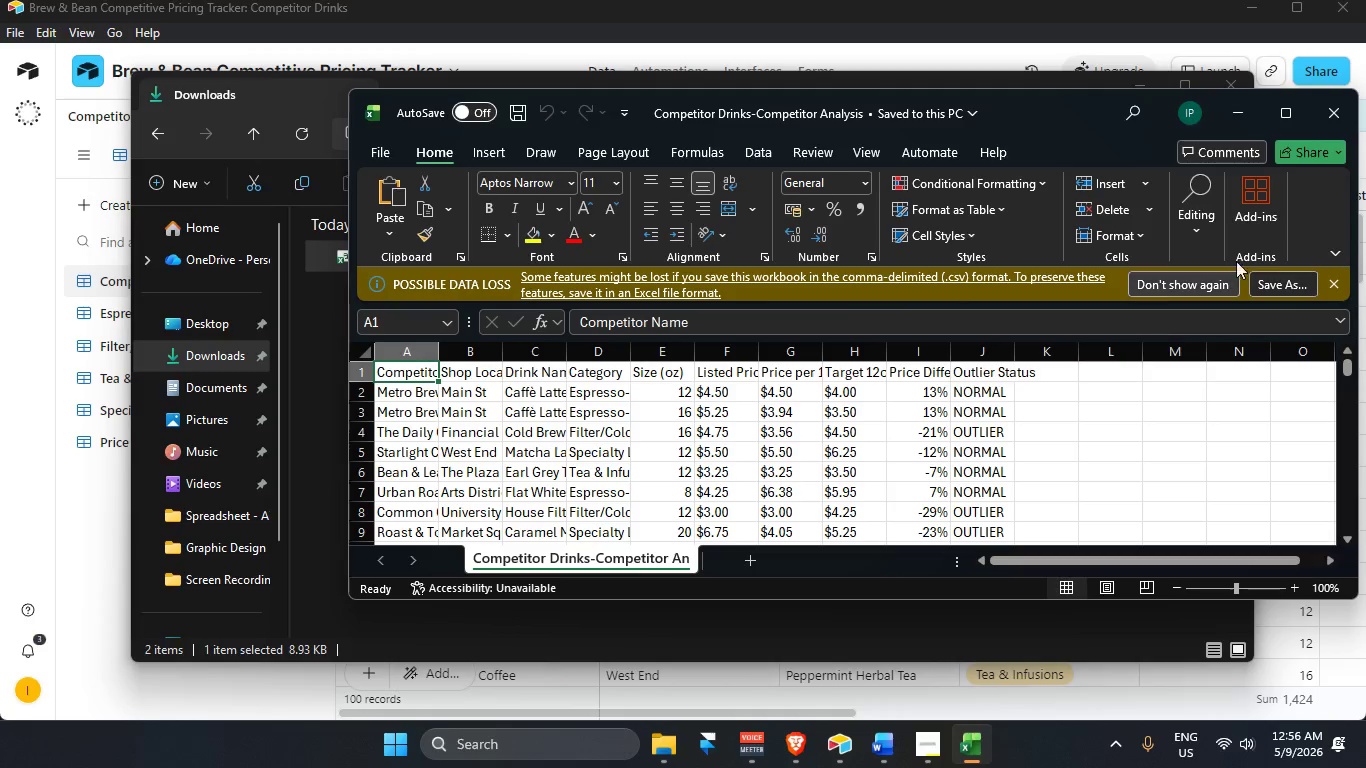 
left_click([1281, 109])
 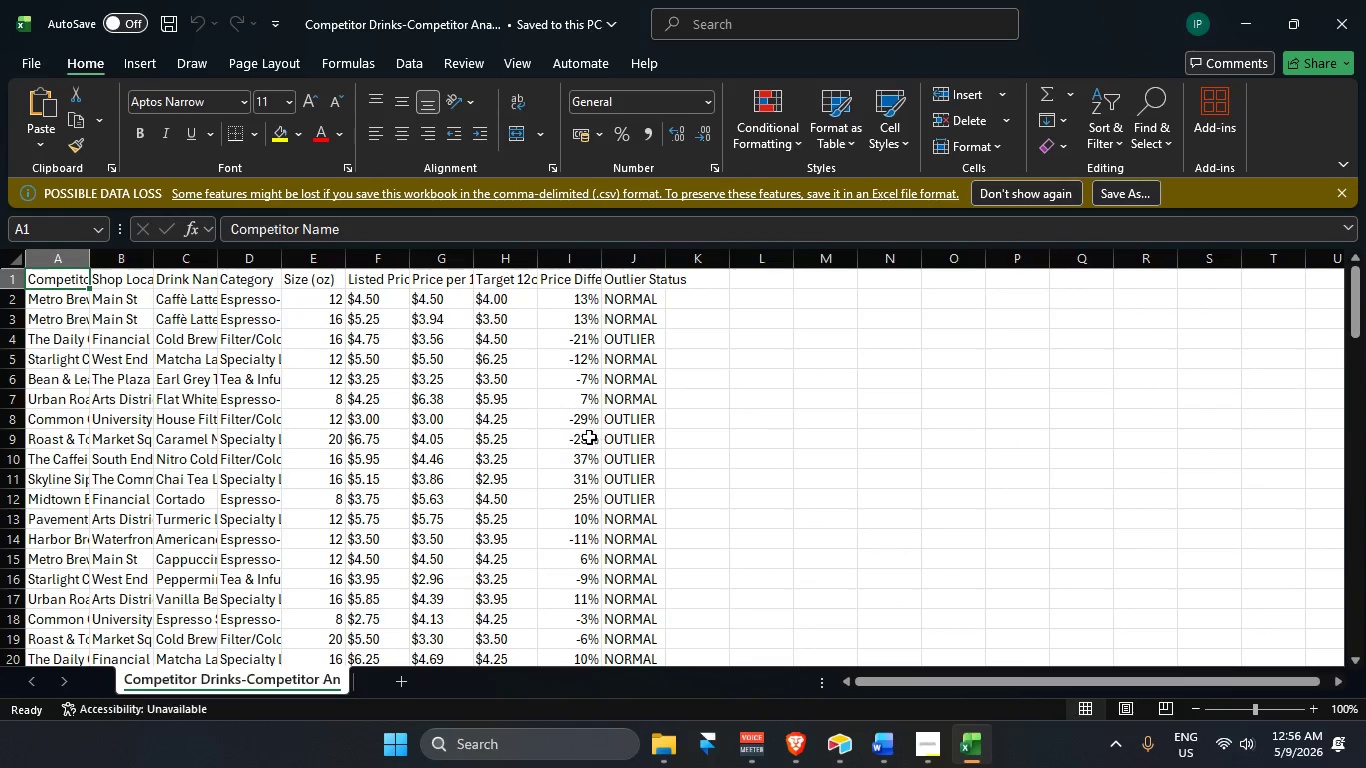 
scroll: coordinate [547, 527], scroll_direction: down, amount: 30.0
 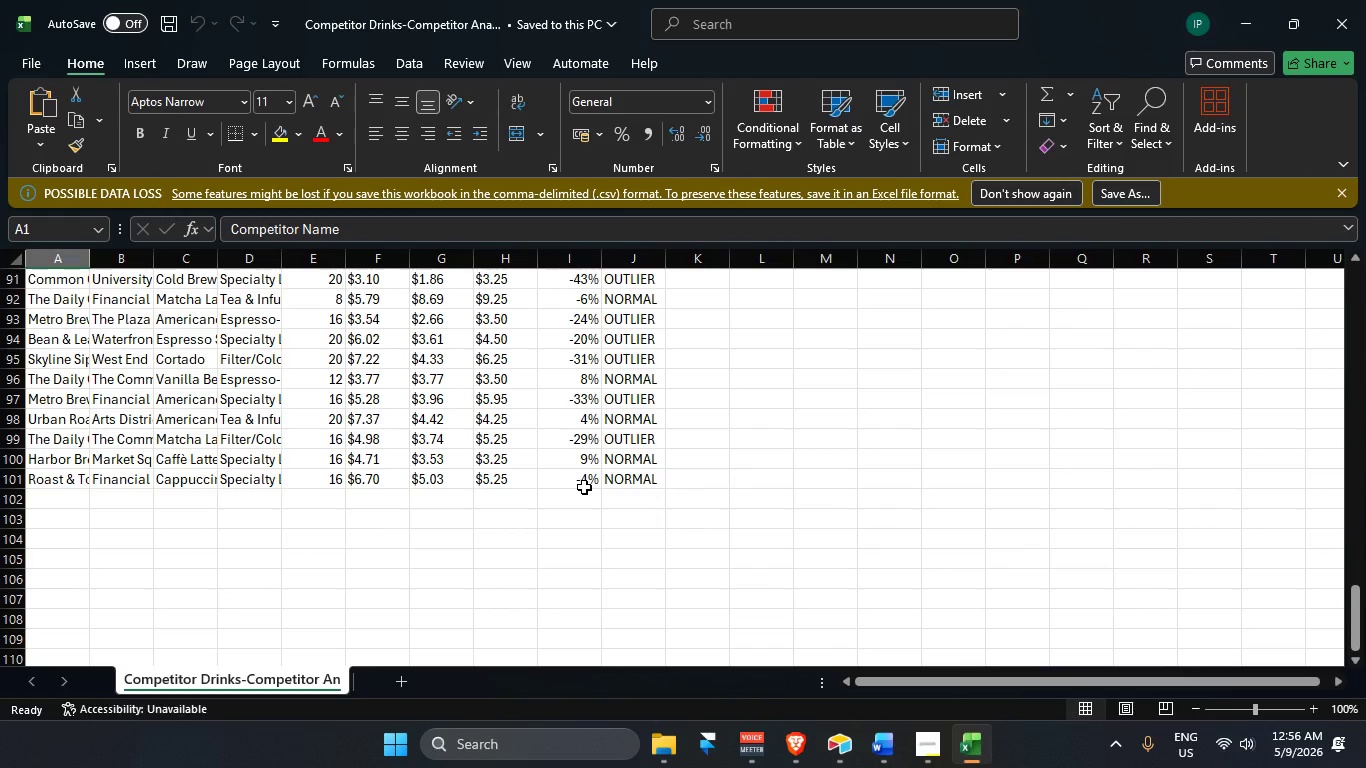 
scroll: coordinate [614, 455], scroll_direction: up, amount: 36.0